 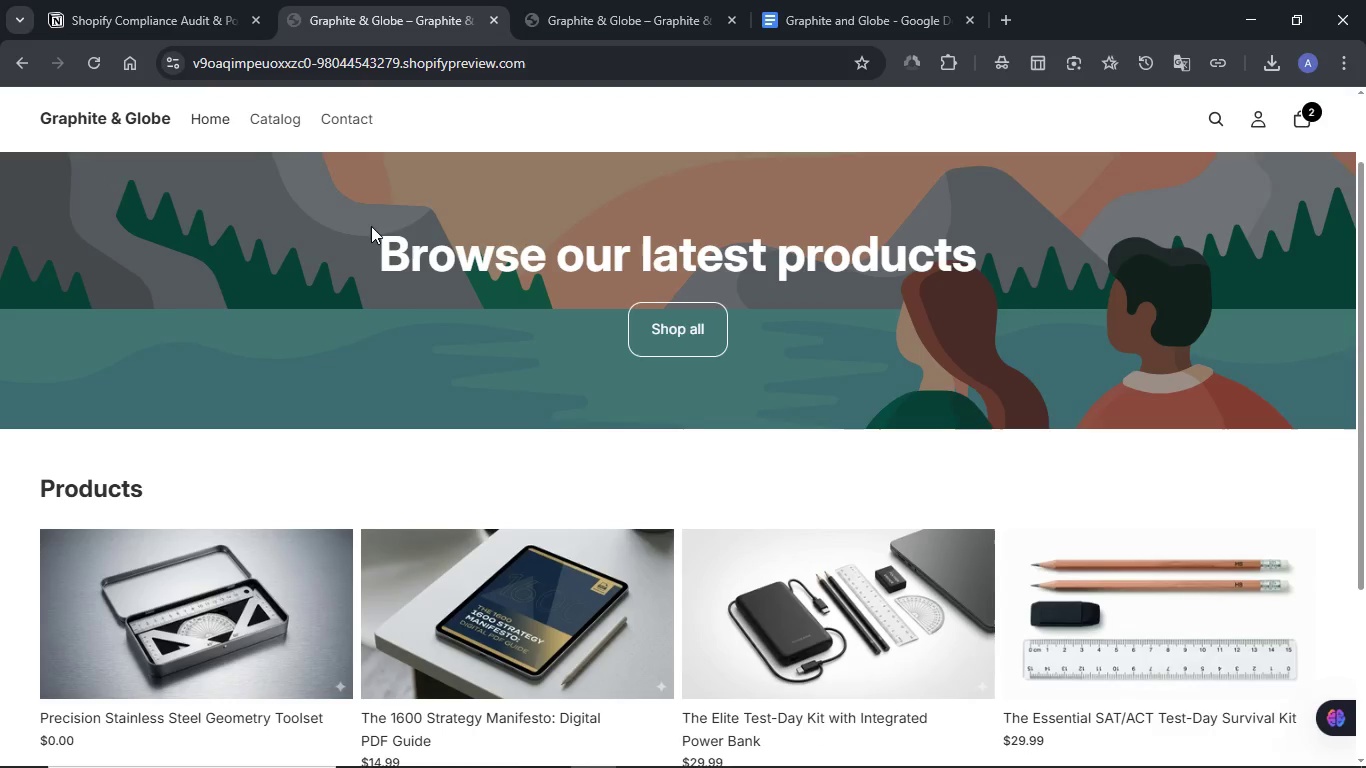 
scroll: coordinate [372, 235], scroll_direction: down, amount: 10.0
 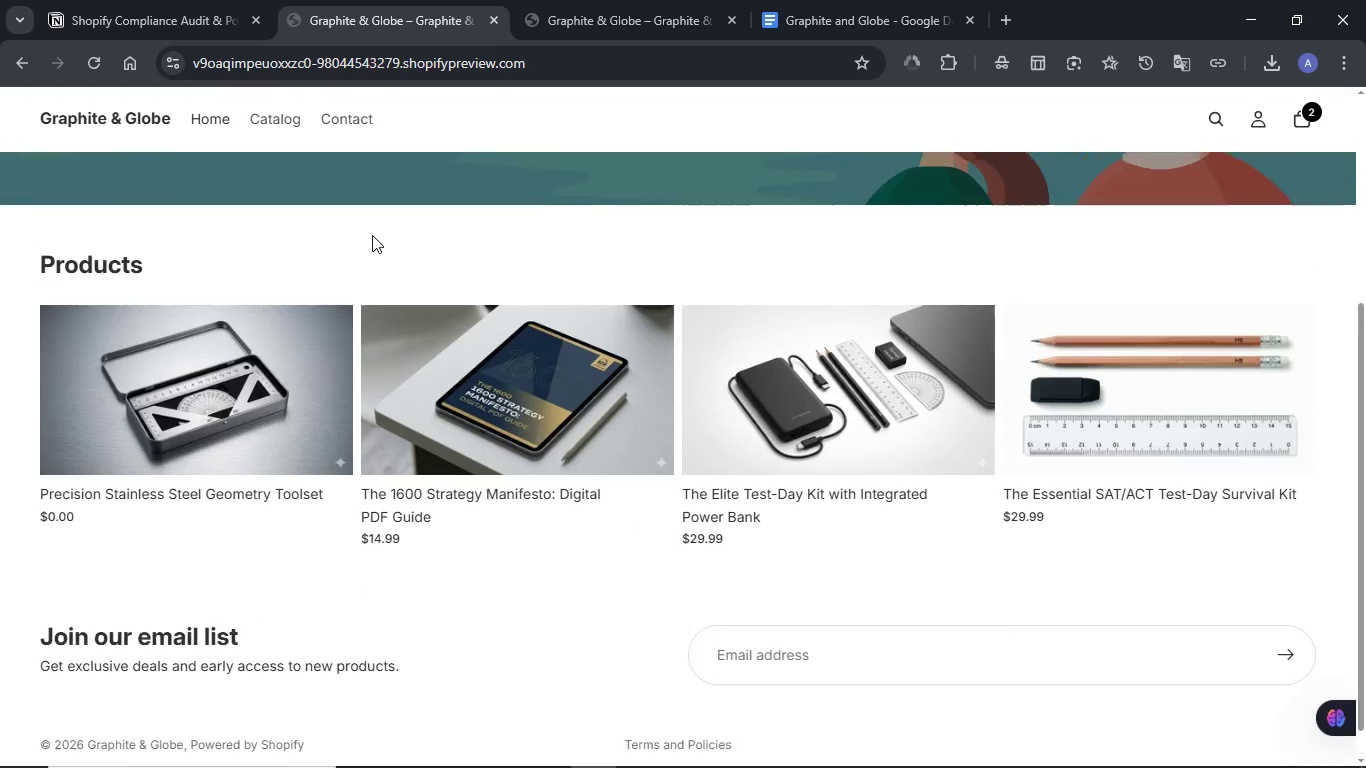 
scroll: coordinate [372, 235], scroll_direction: up, amount: 11.0
 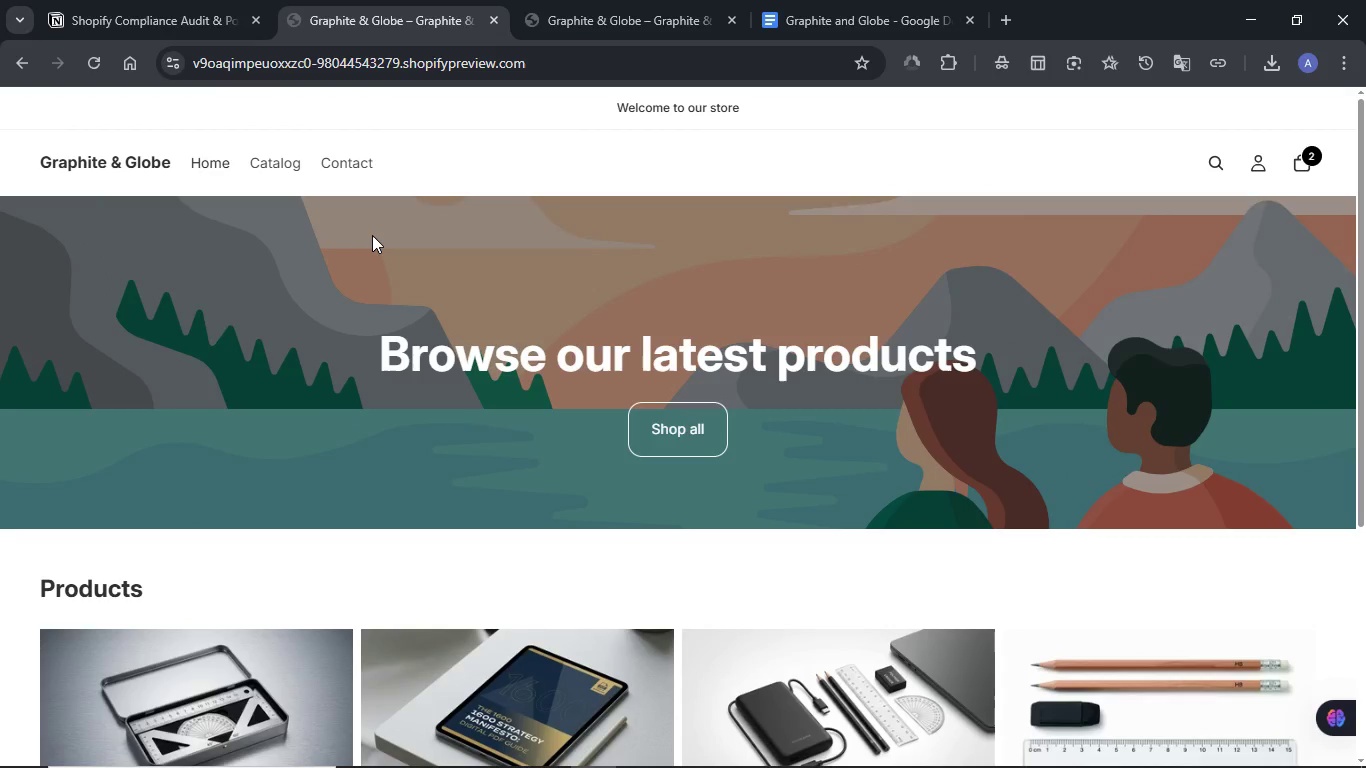 
wait(9.48)
 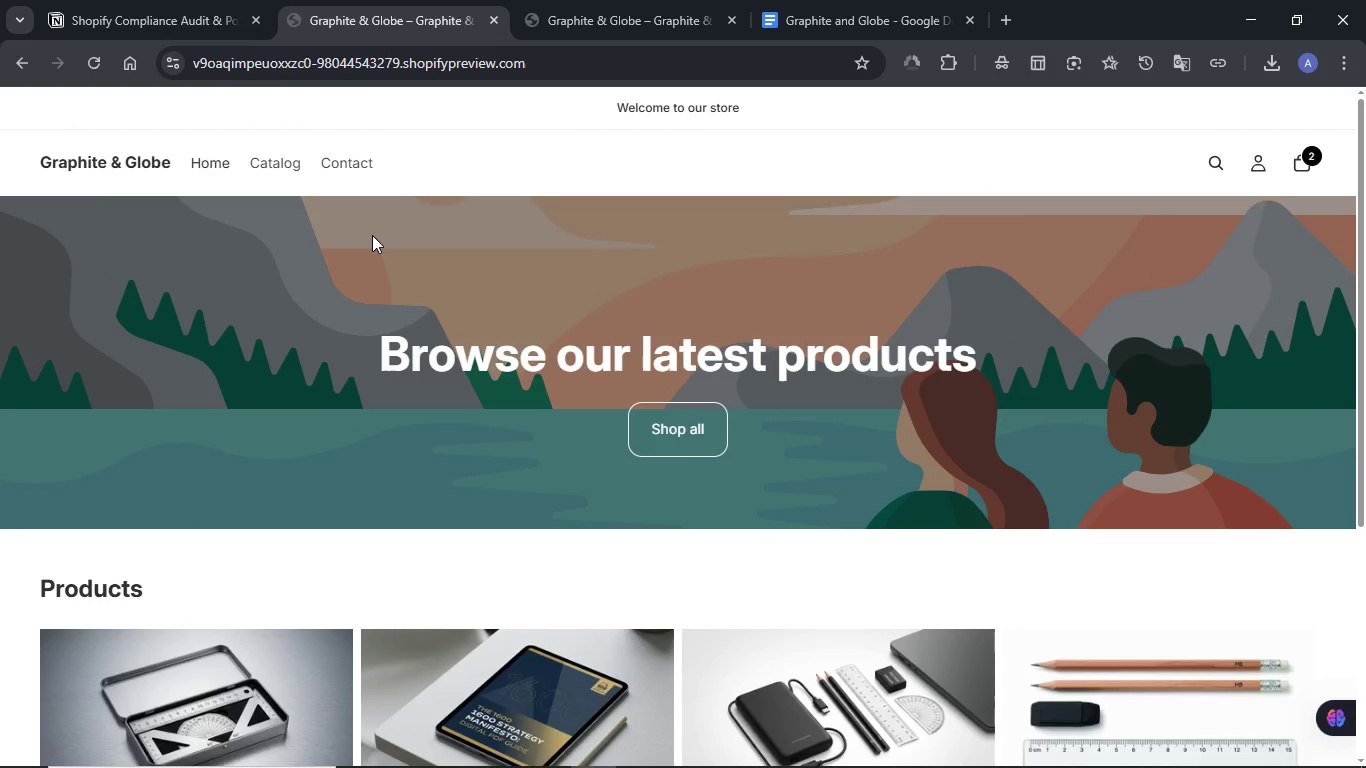 
scroll: coordinate [889, 302], scroll_direction: down, amount: 4.0
 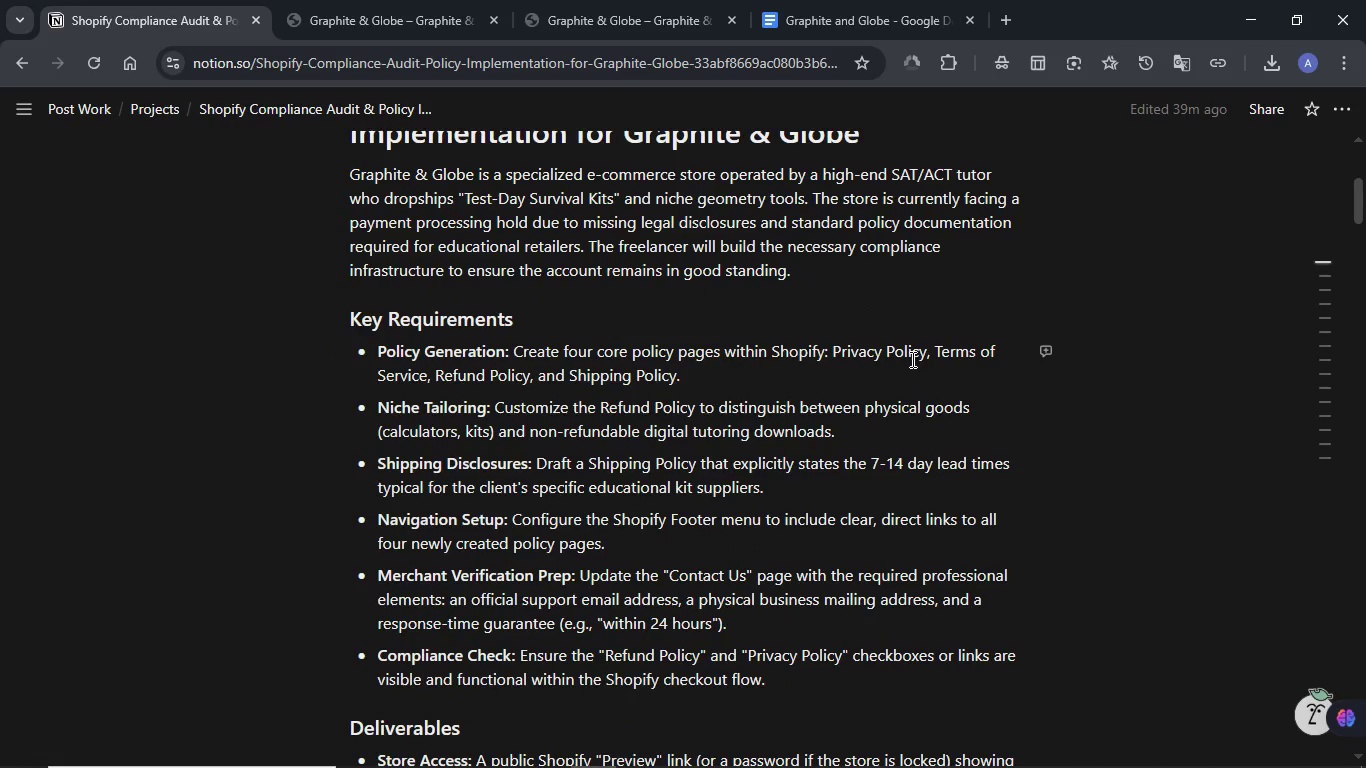 
wait(8.26)
 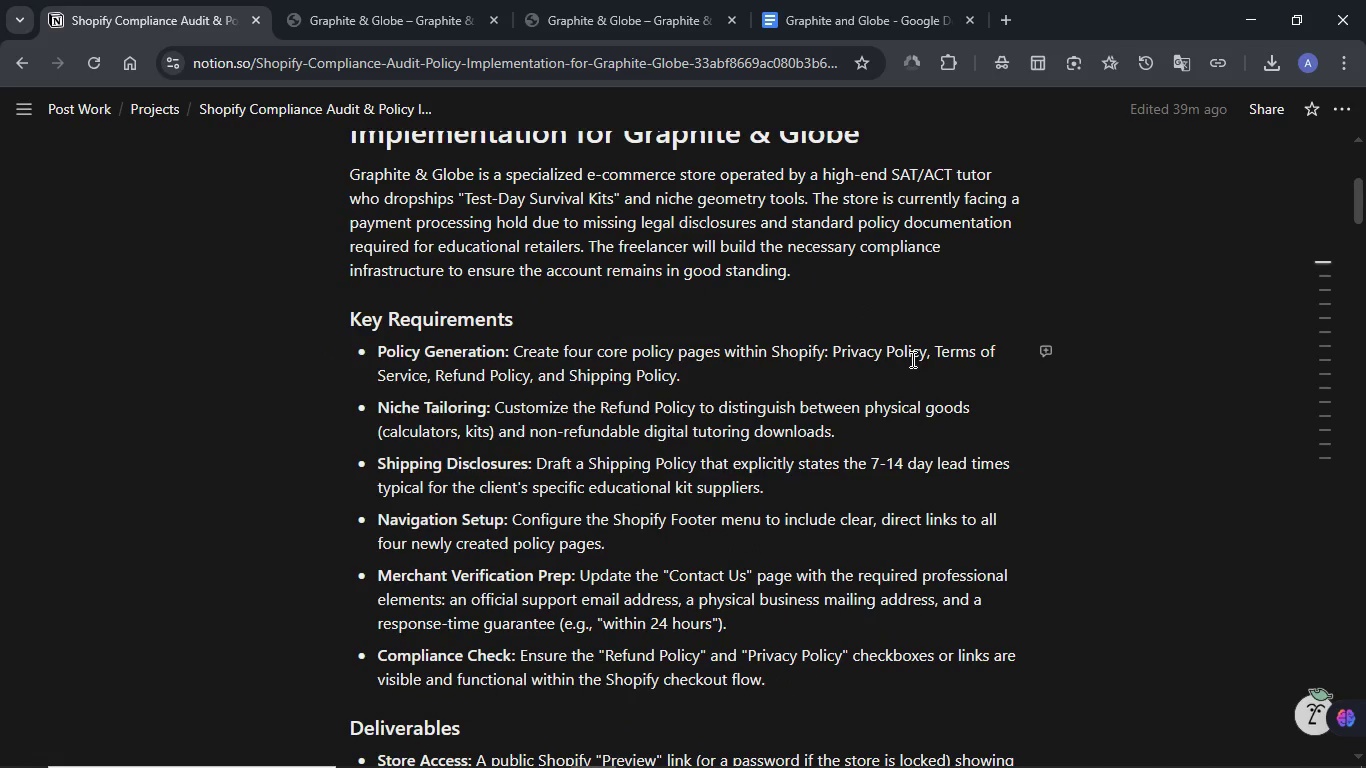 
mouse_move([394, 0])
 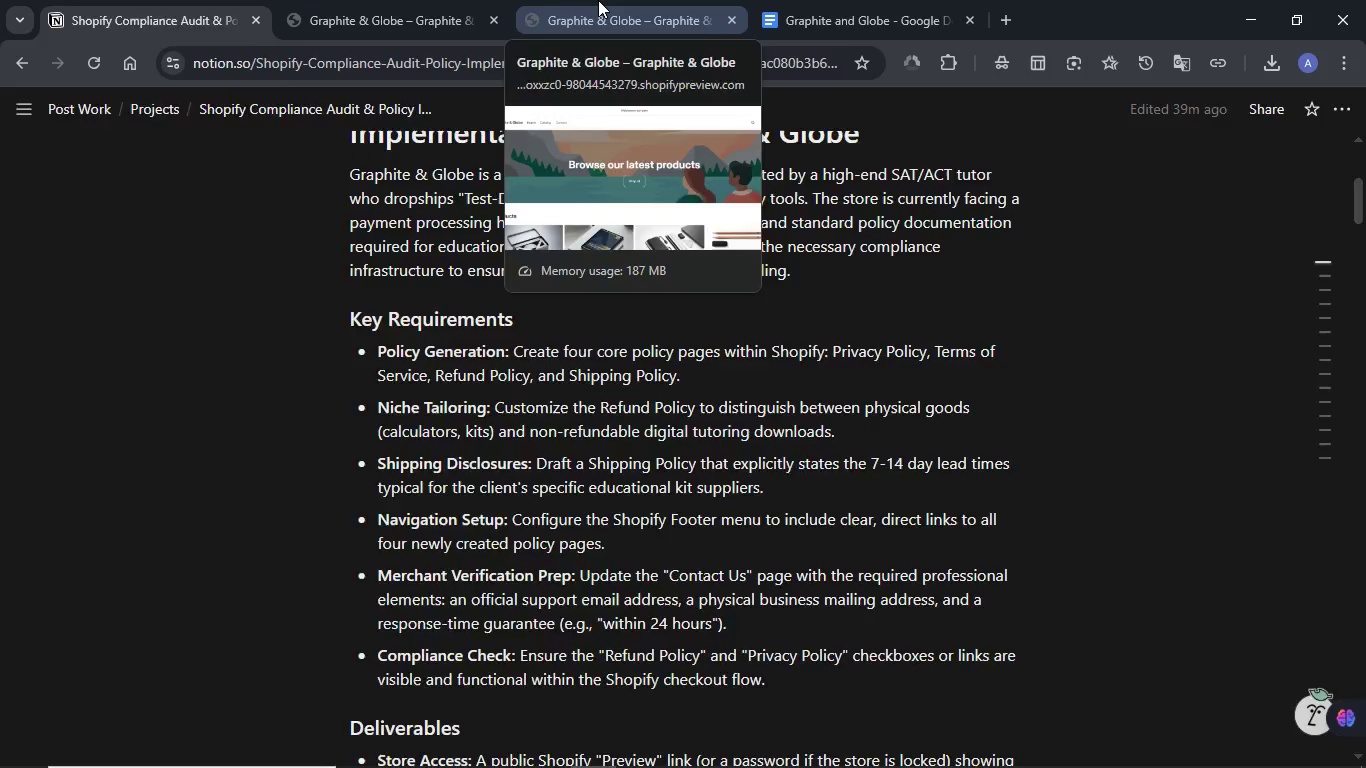 
left_click([598, 0])
 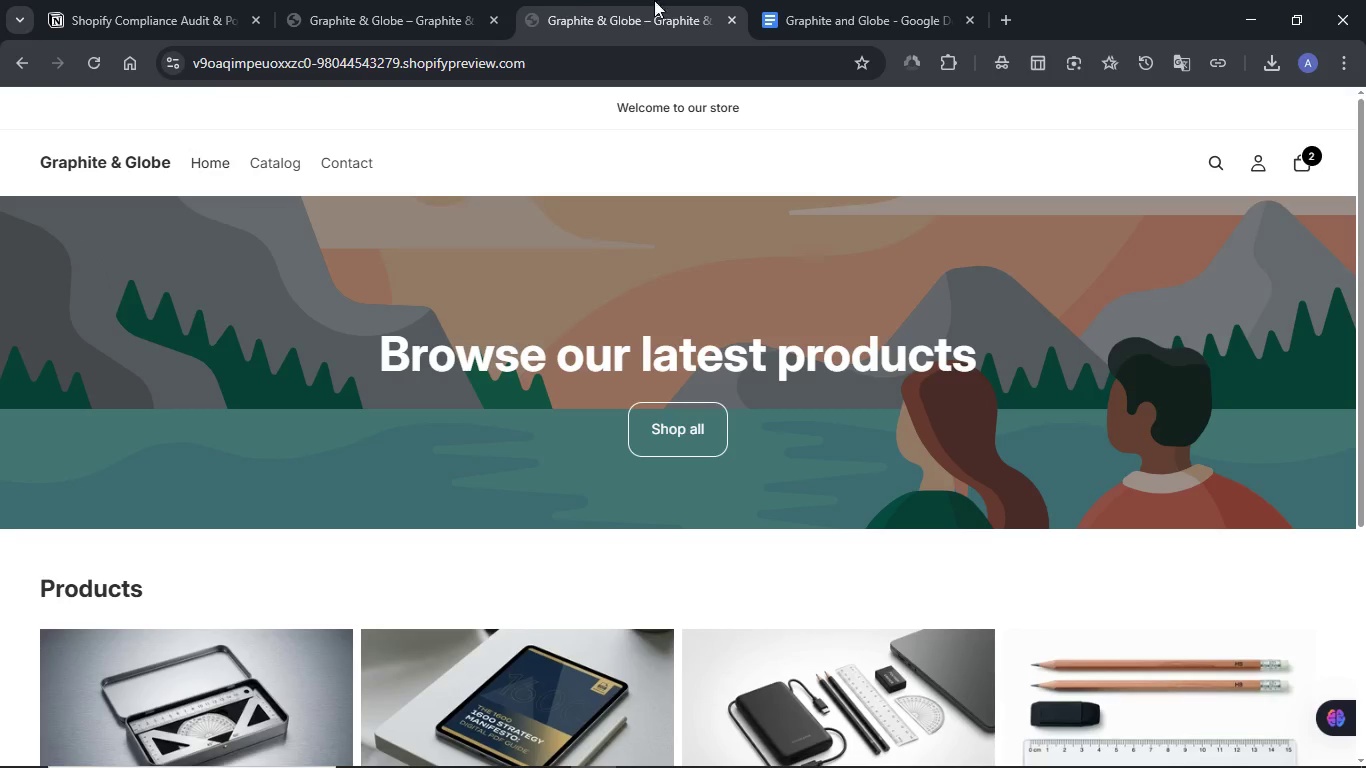 
left_click([1017, 24])
 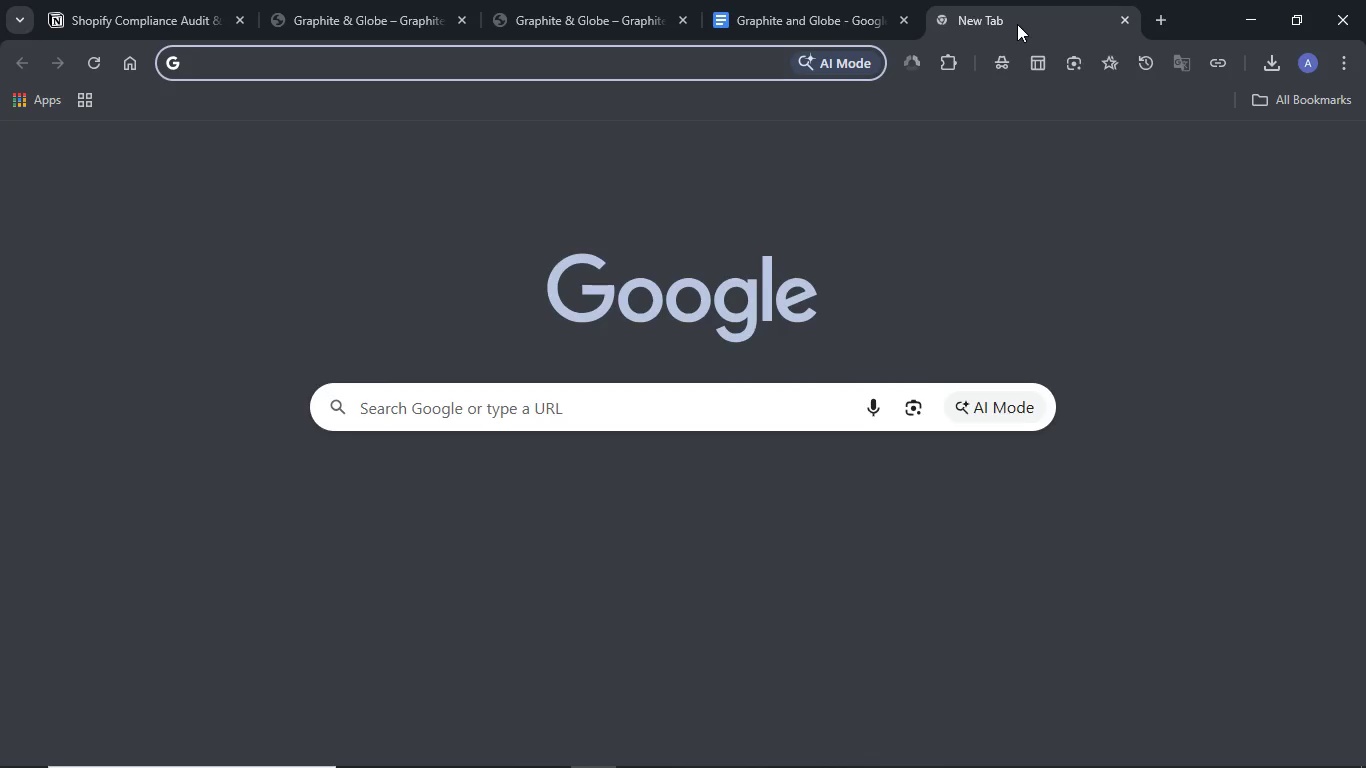 
type(shop)
 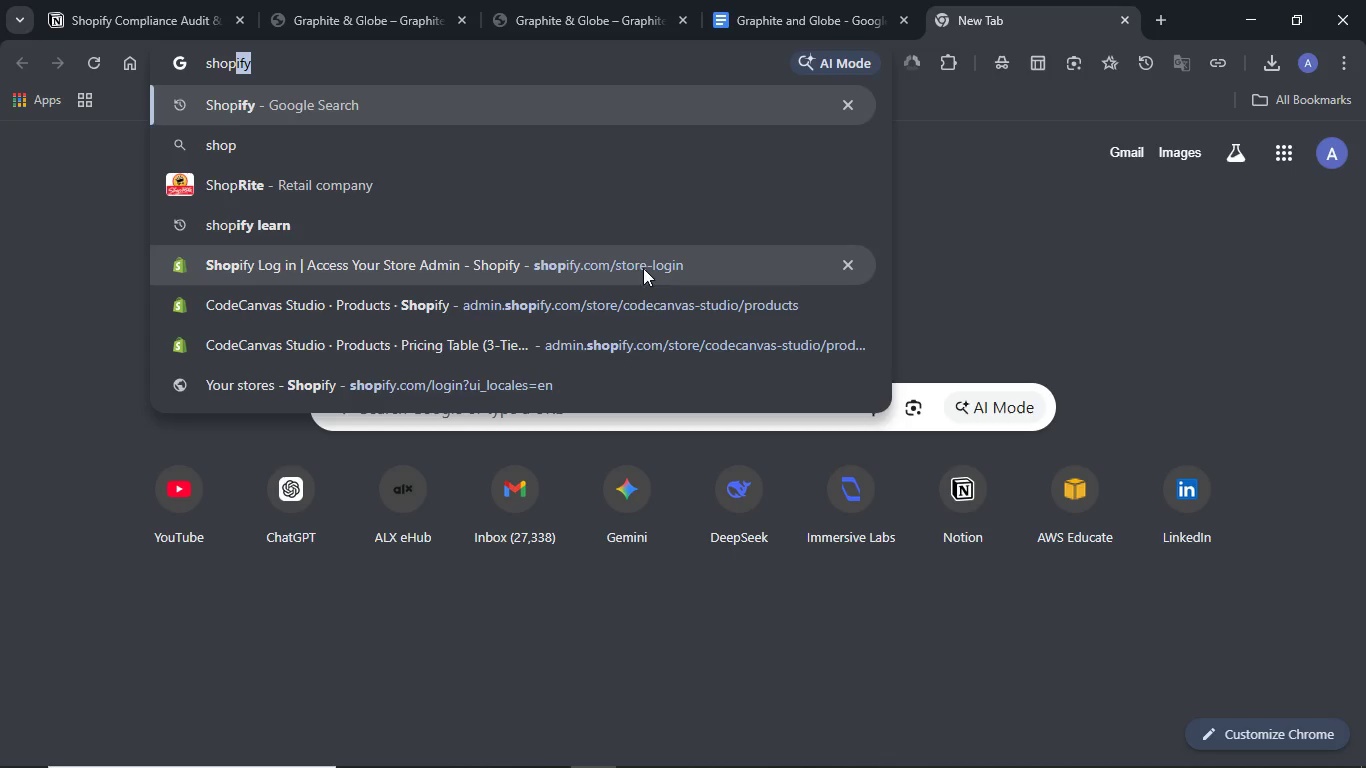 
wait(10.45)
 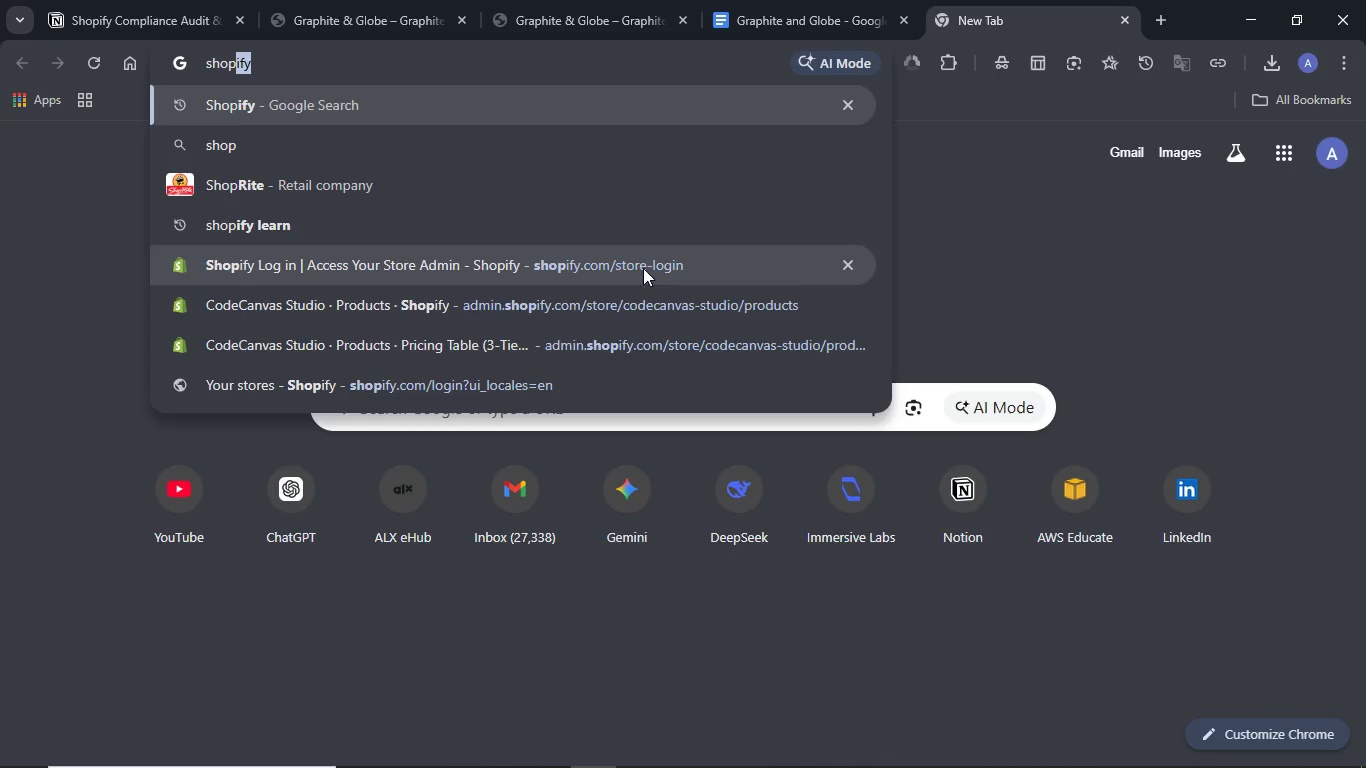 
left_click([636, 295])
 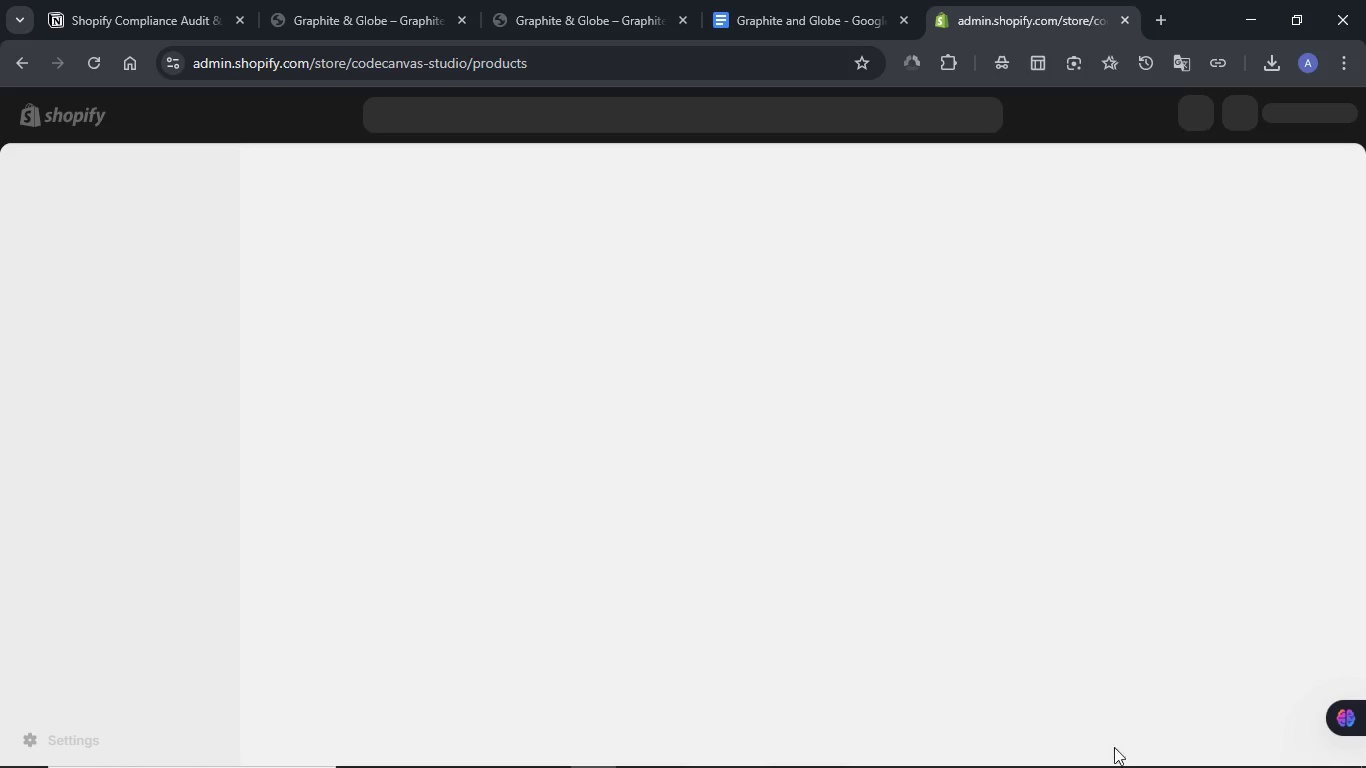 
wait(21.52)
 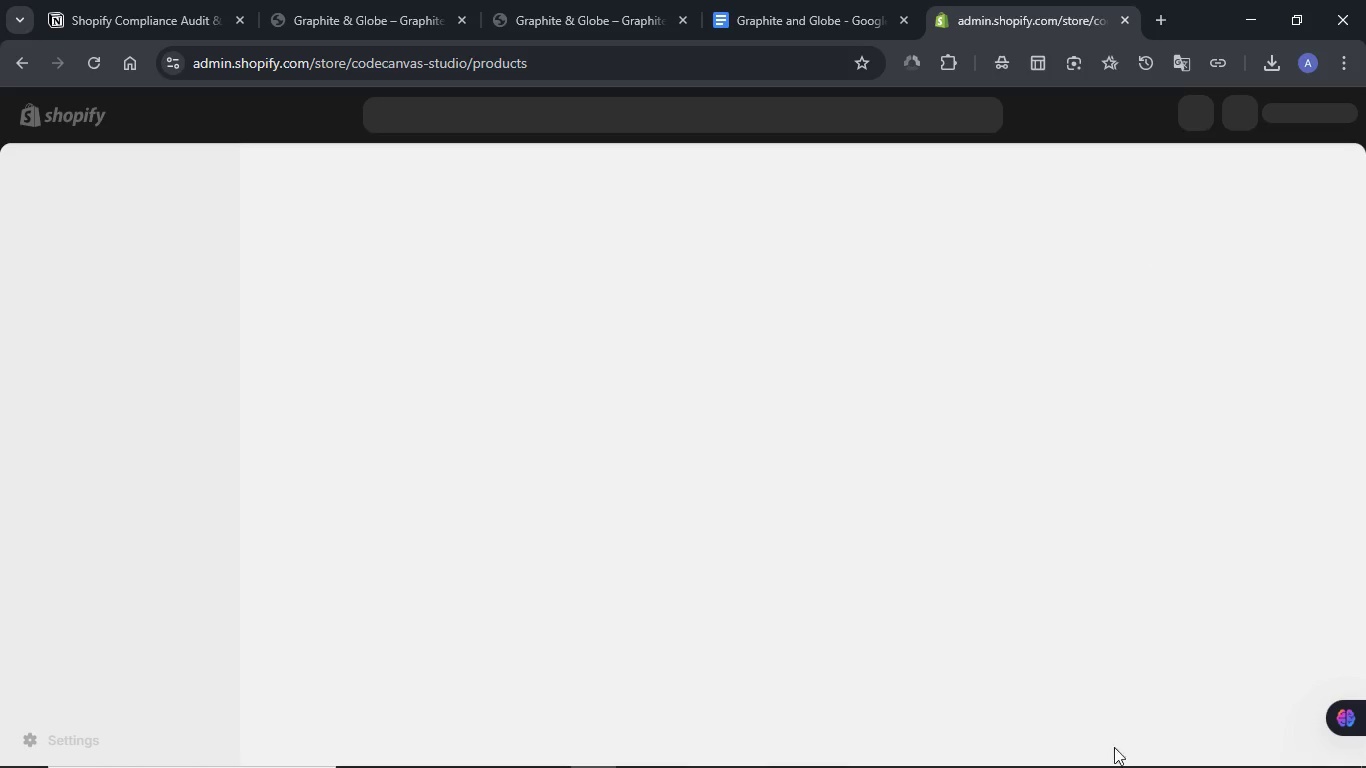 
left_click([1164, 745])
 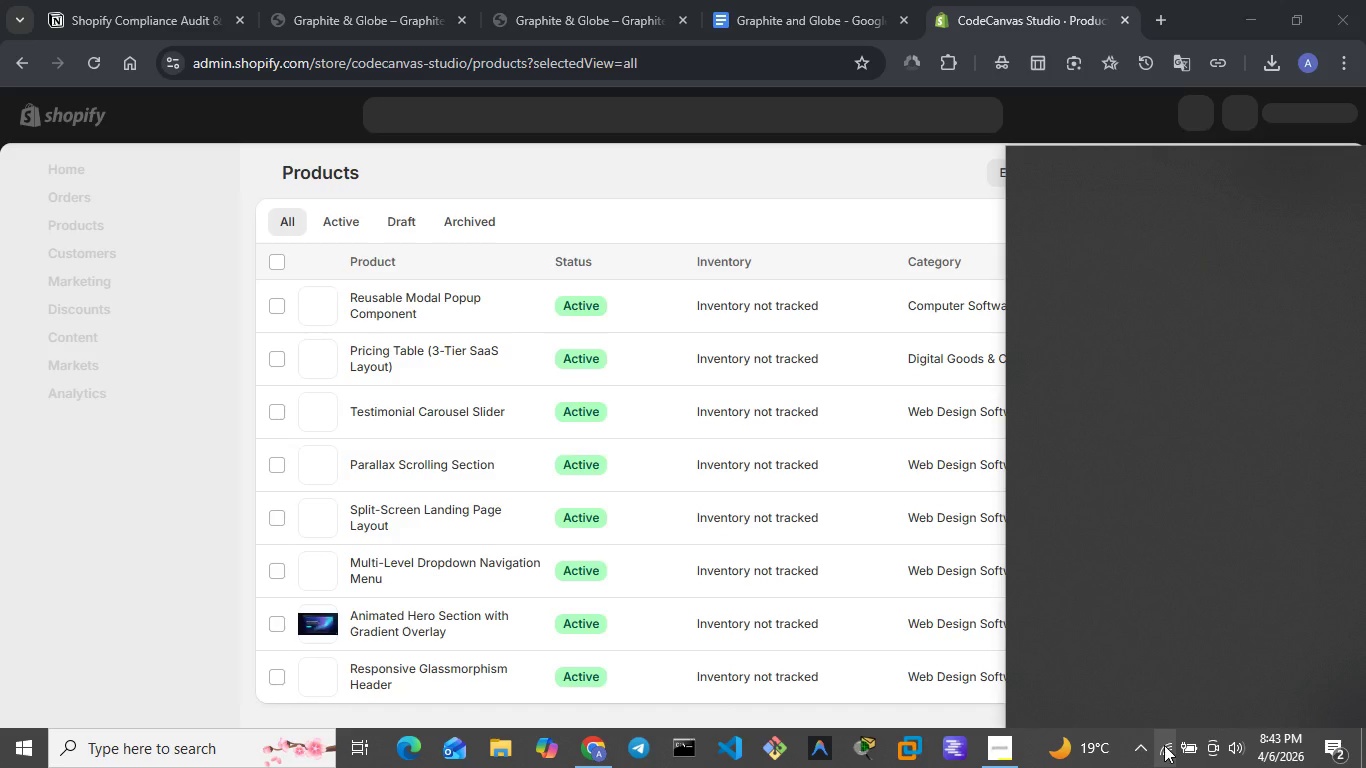 
wait(6.03)
 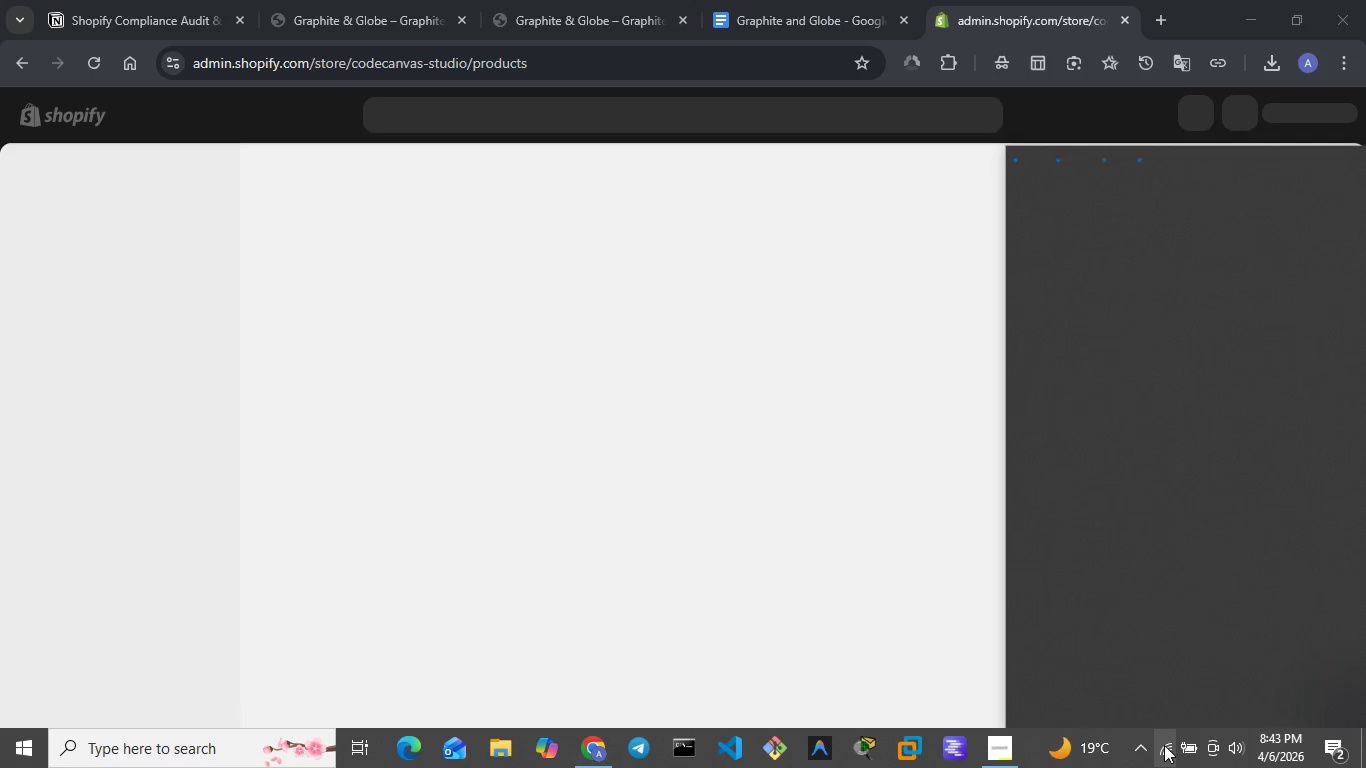 
left_click([1074, 123])
 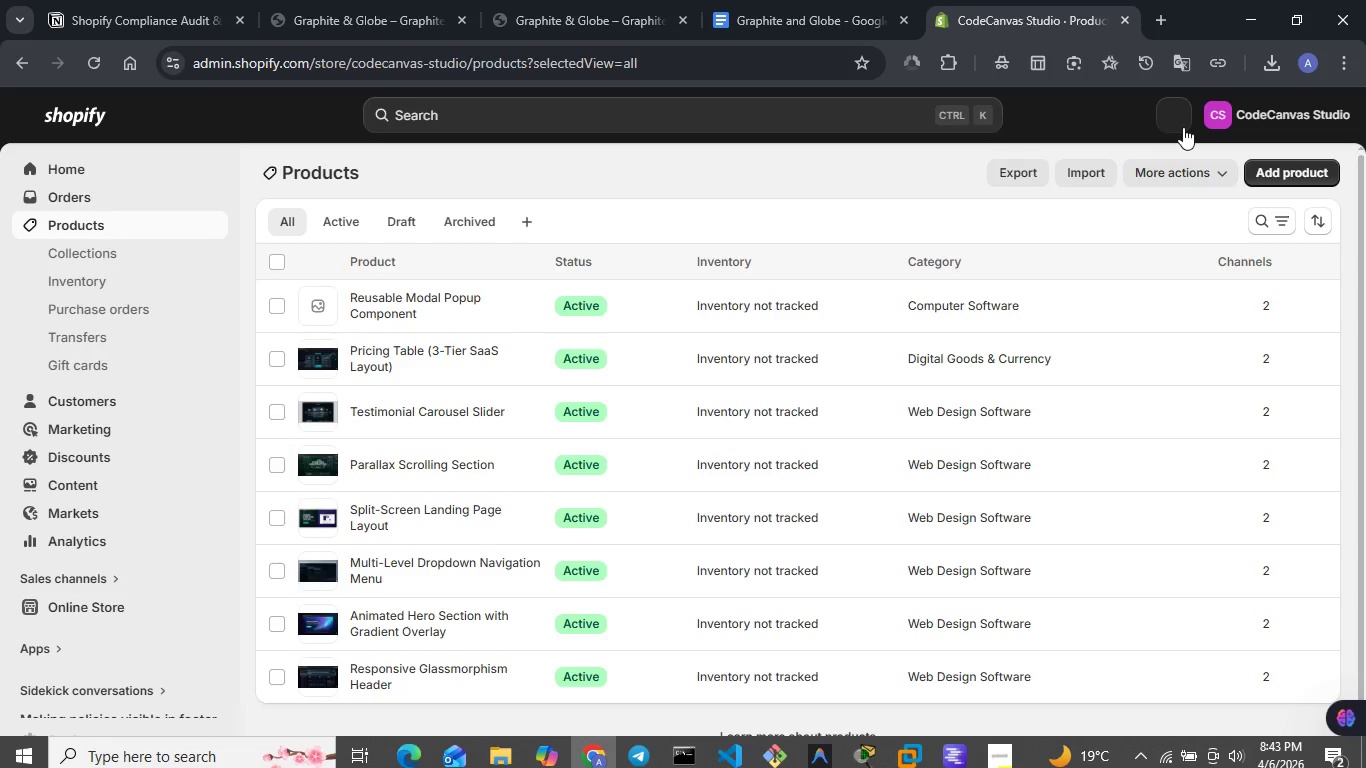 
left_click([1224, 120])
 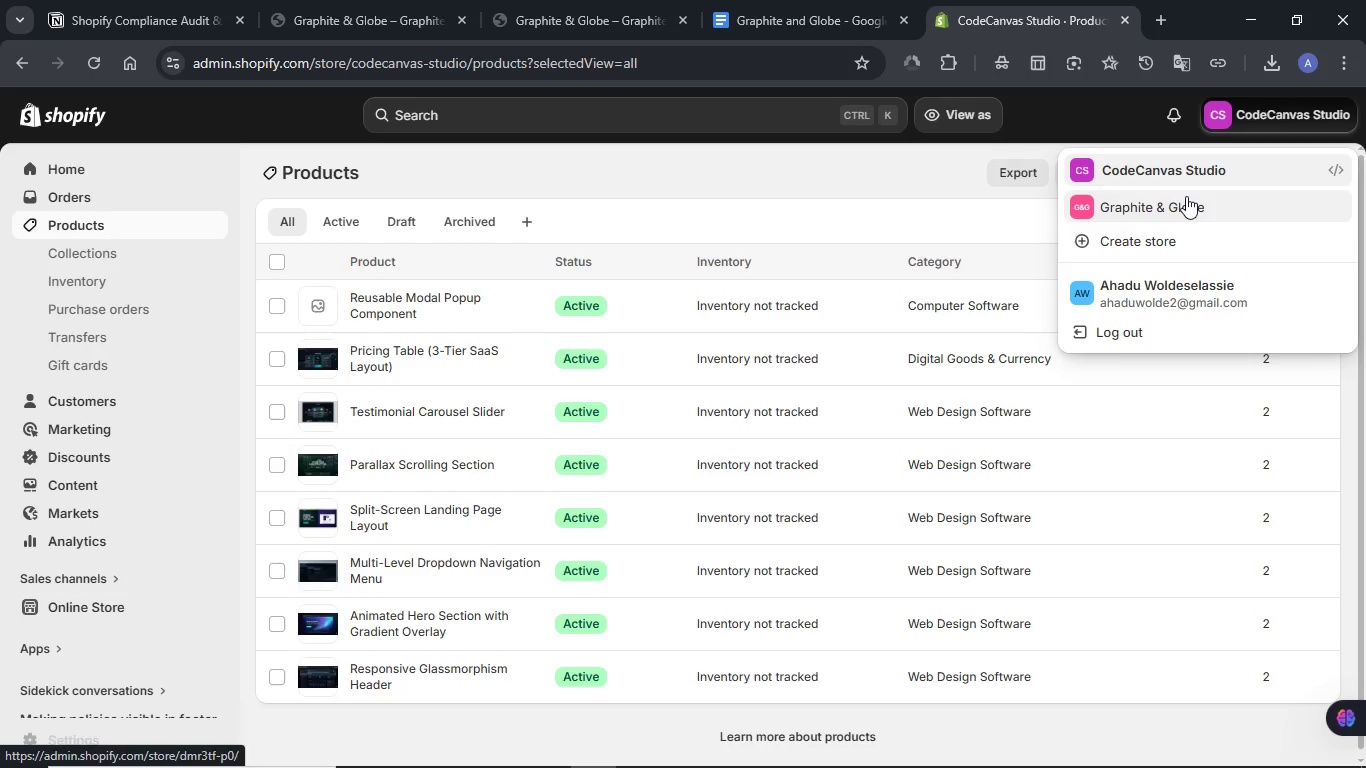 
left_click([1177, 202])
 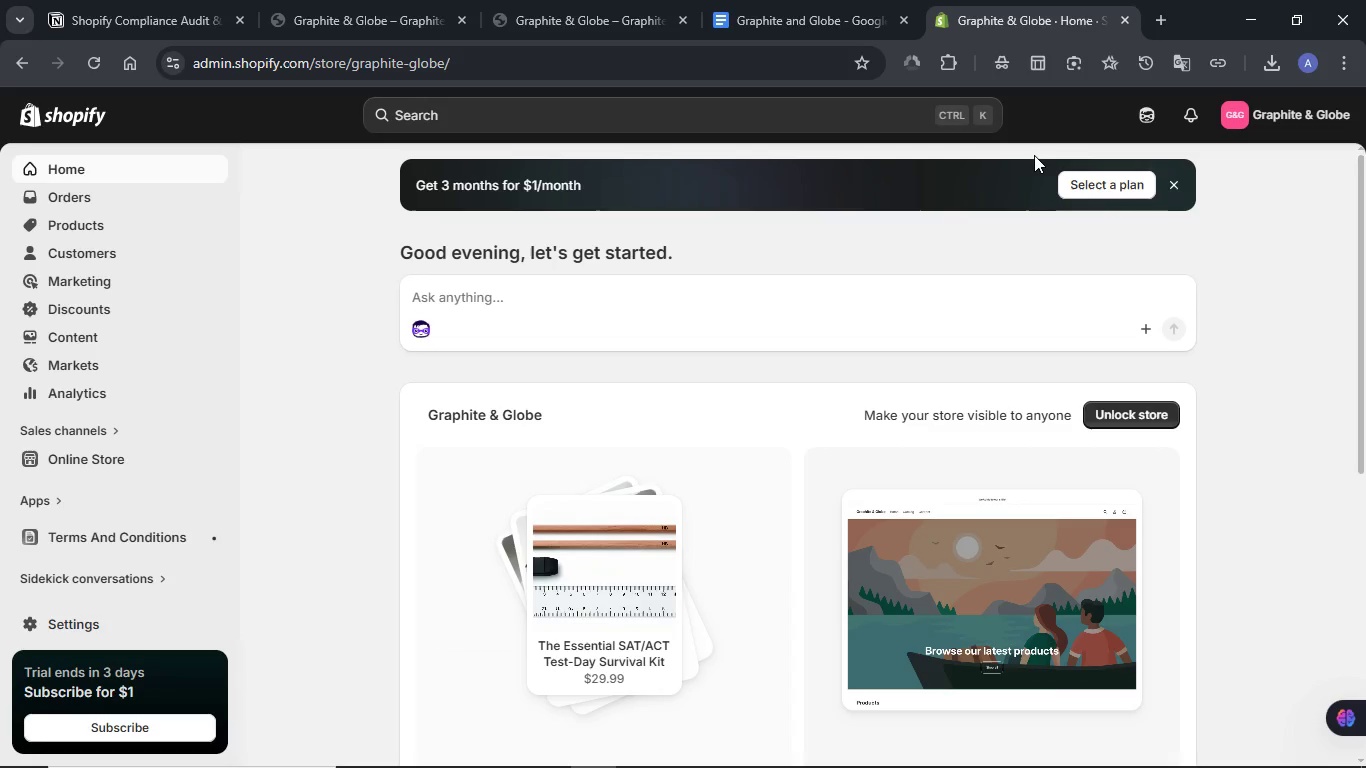 
wait(27.33)
 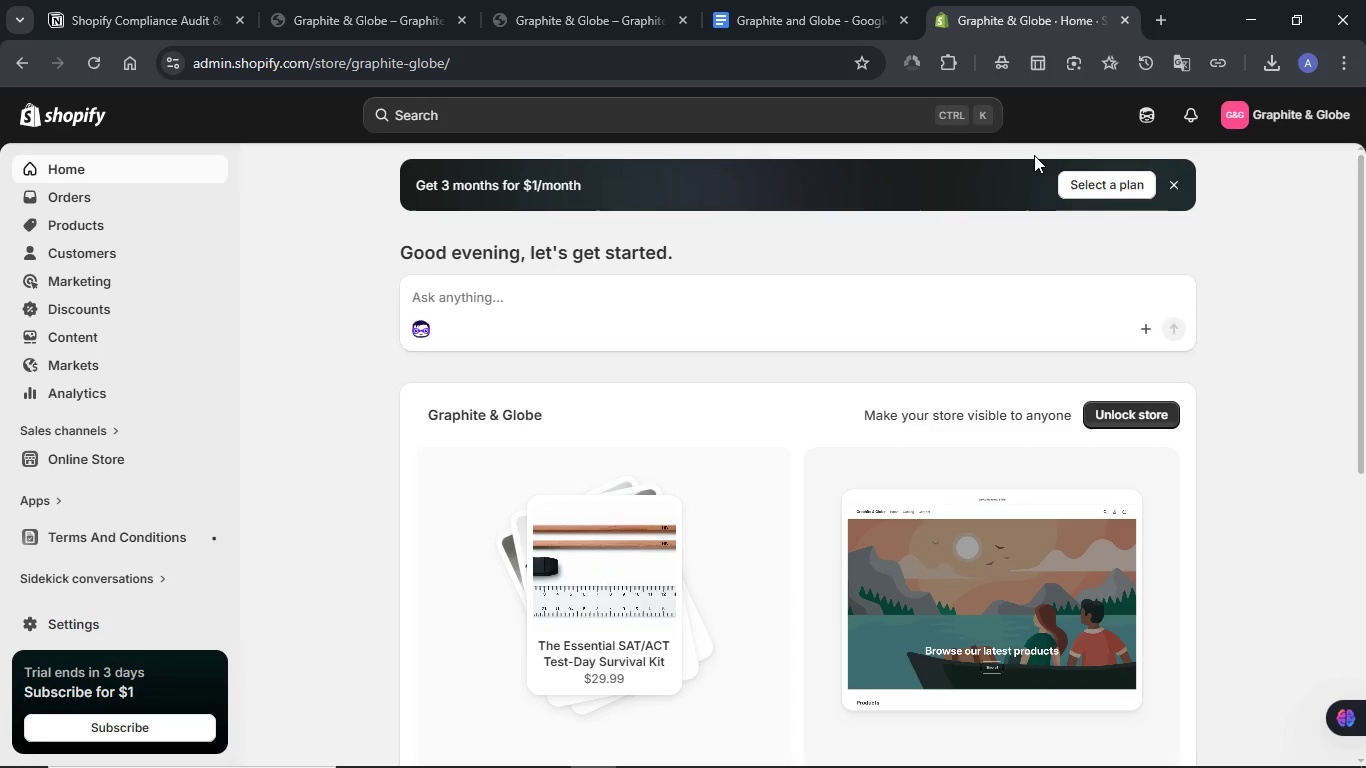 
scroll: coordinate [739, 318], scroll_direction: down, amount: 1.0
 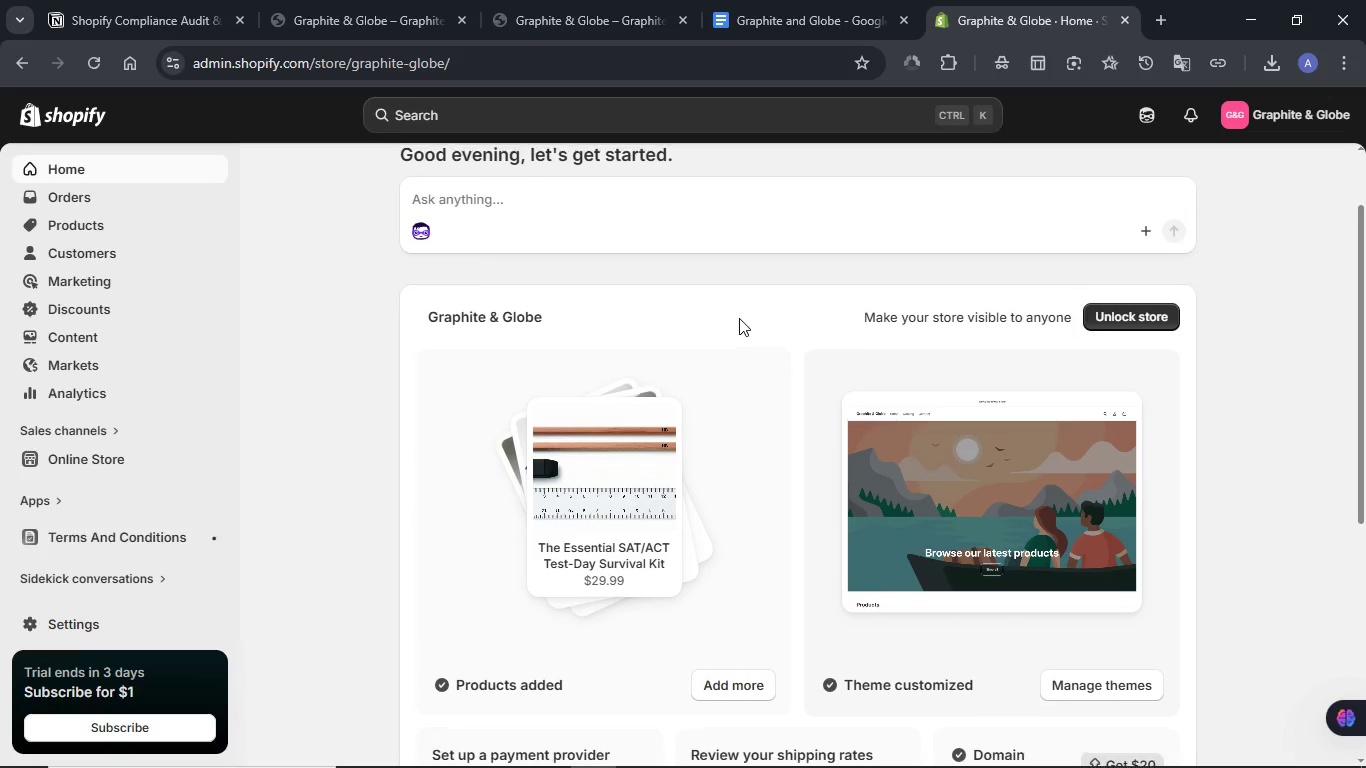 
scroll: coordinate [739, 318], scroll_direction: up, amount: 2.0
 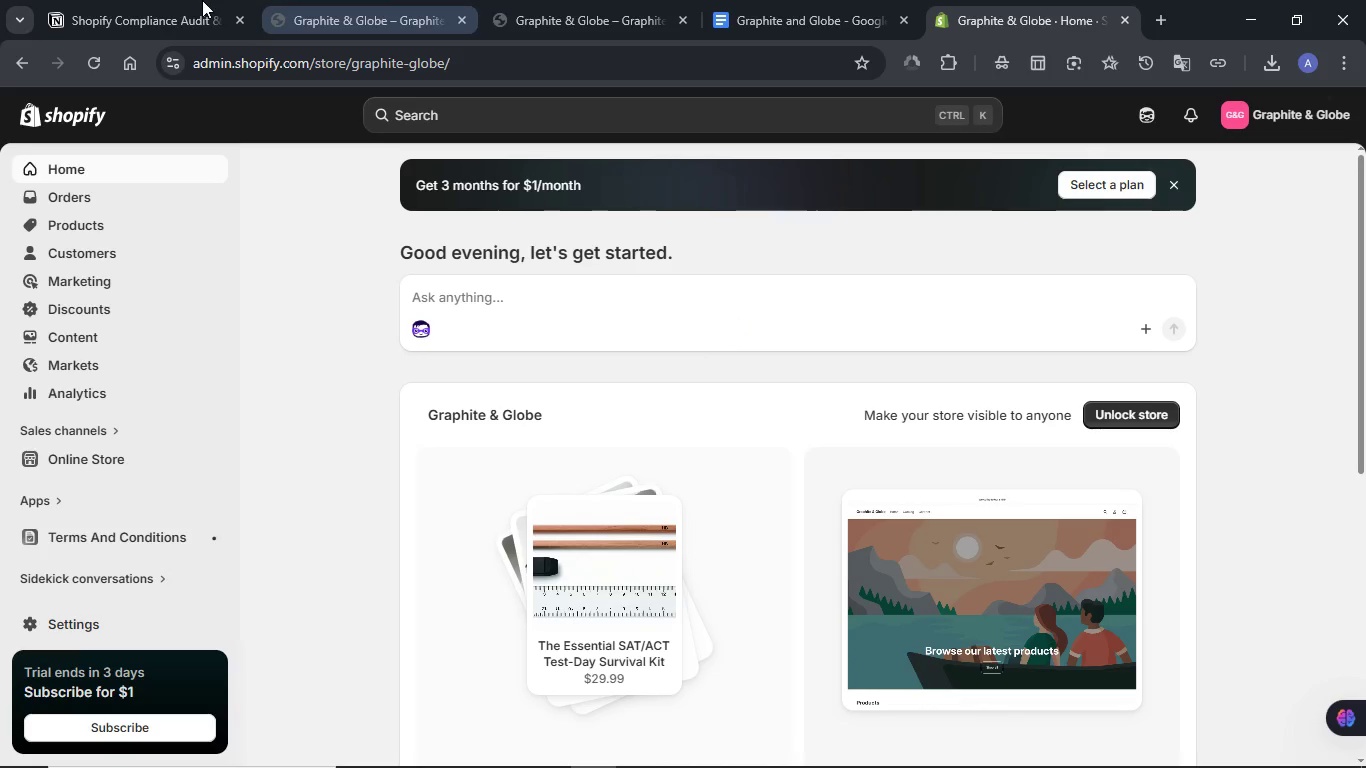 
left_click([172, 0])
 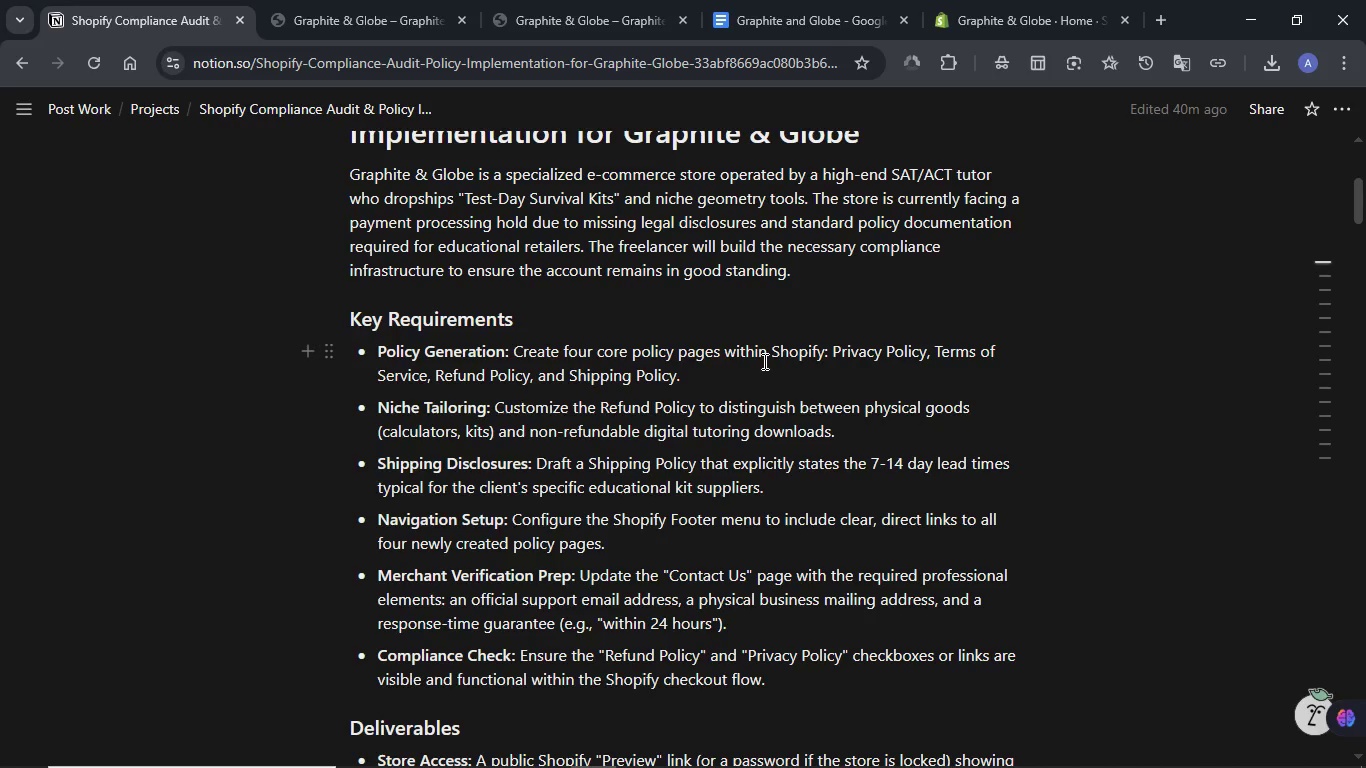 
scroll: coordinate [632, 375], scroll_direction: down, amount: 10.0
 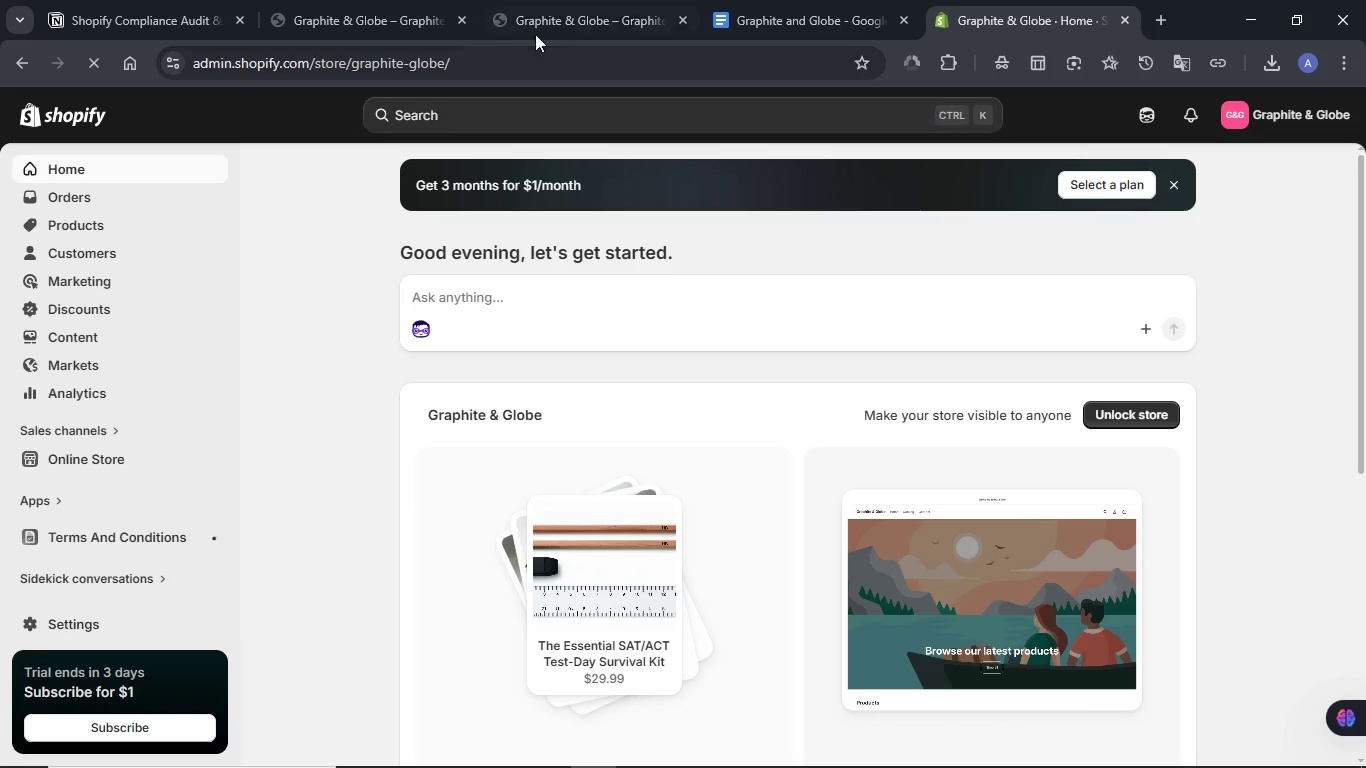 
wait(6.17)
 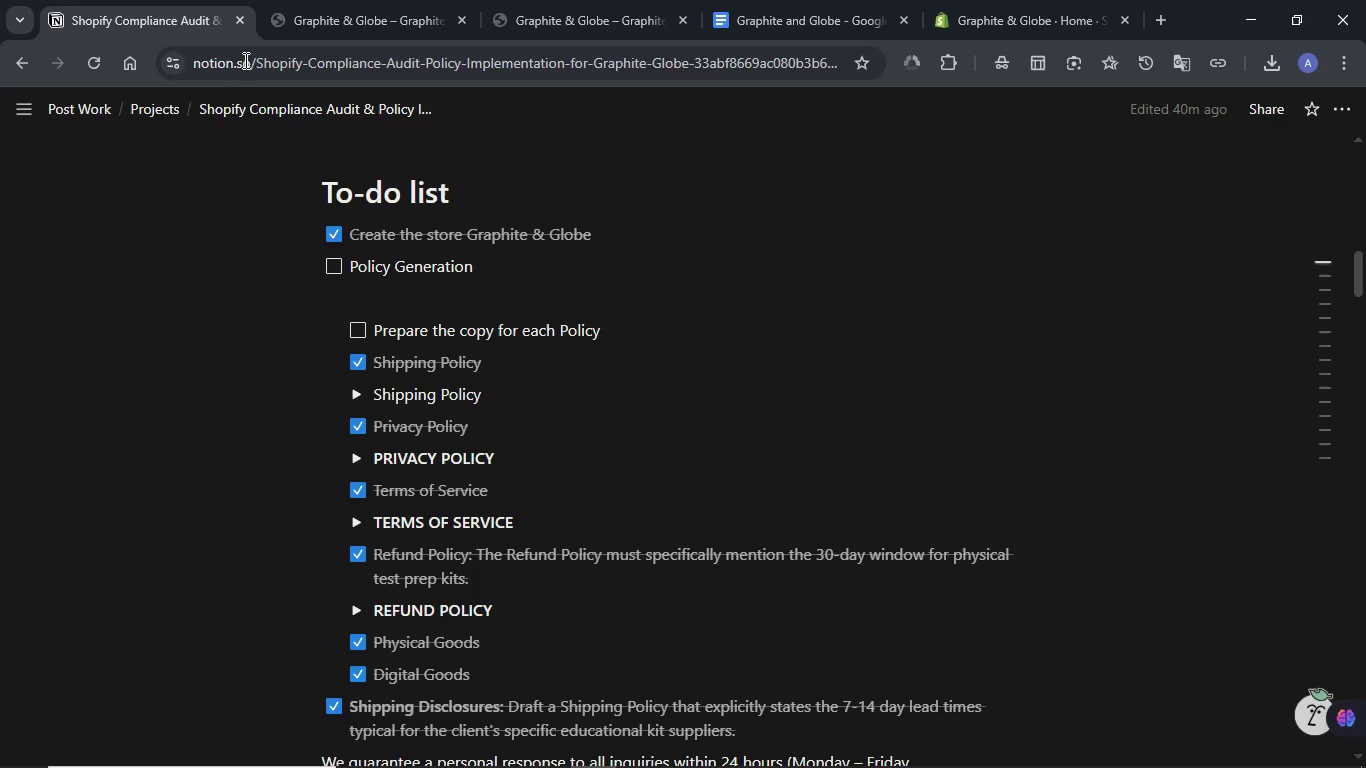 
left_click([187, 0])
 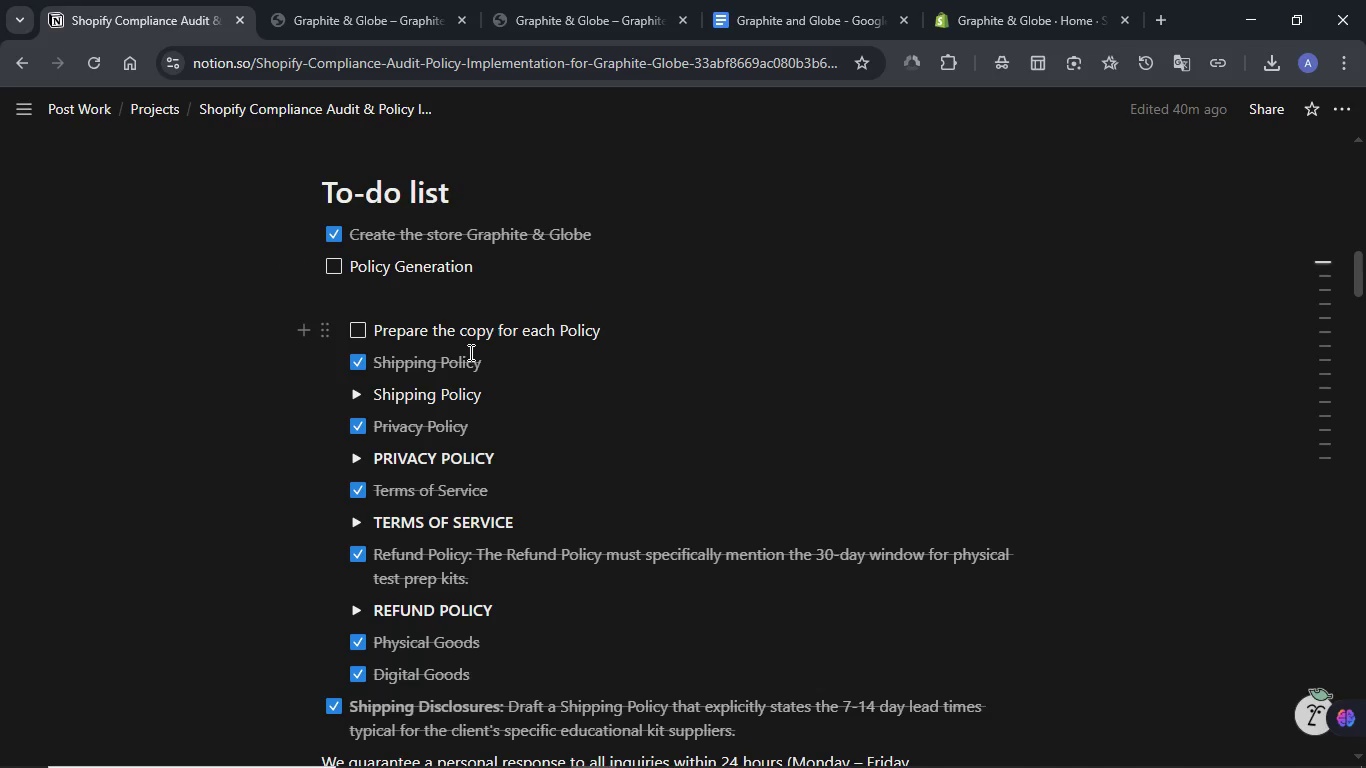 
scroll: coordinate [459, 364], scroll_direction: down, amount: 1.0
 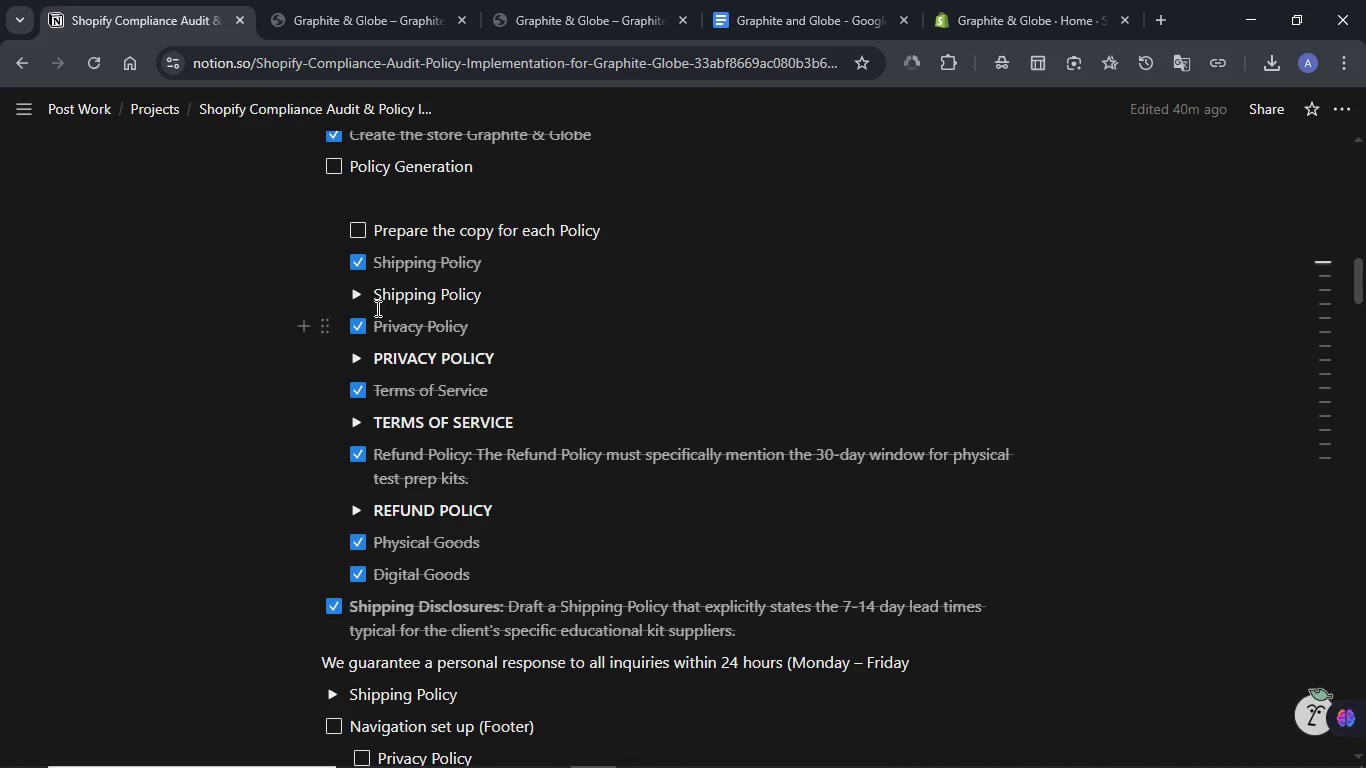 
left_click([361, 298])
 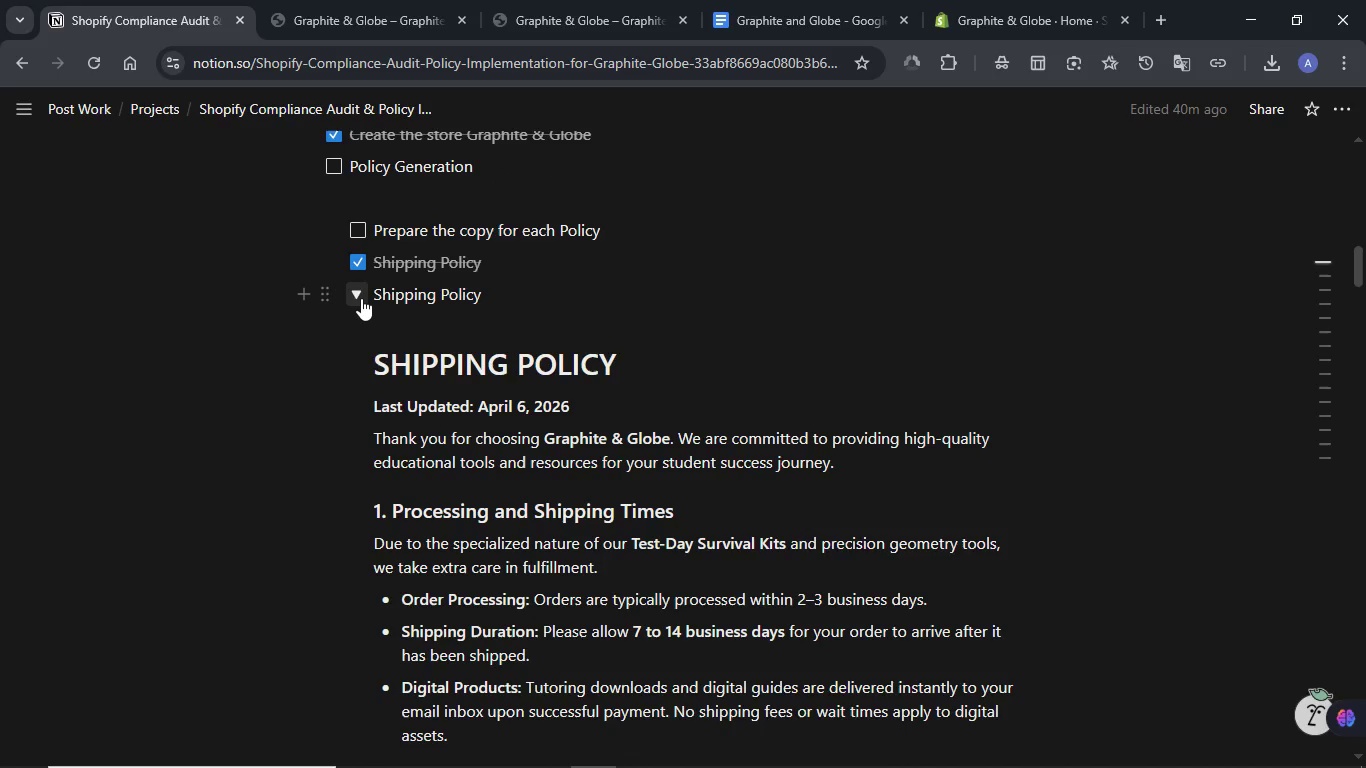 
left_click([361, 298])
 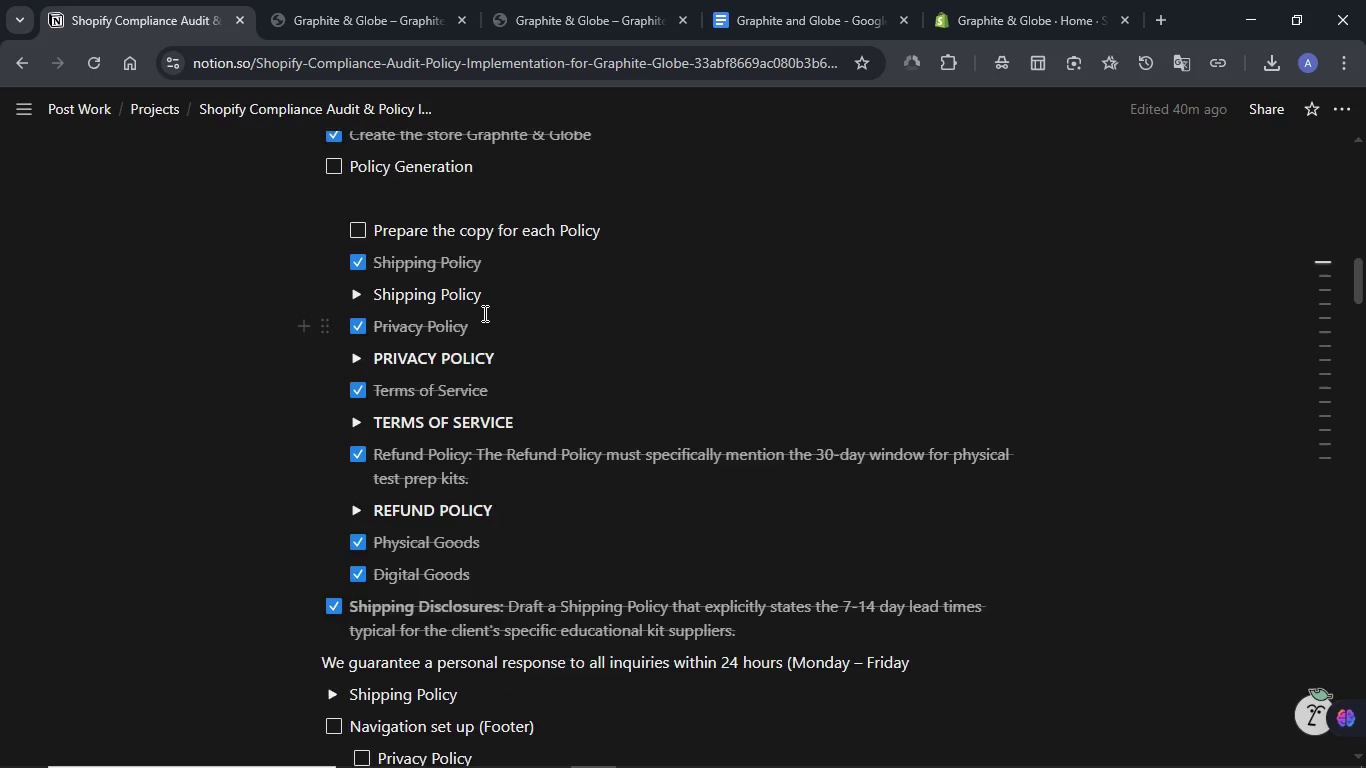 
scroll: coordinate [483, 313], scroll_direction: down, amount: 1.0
 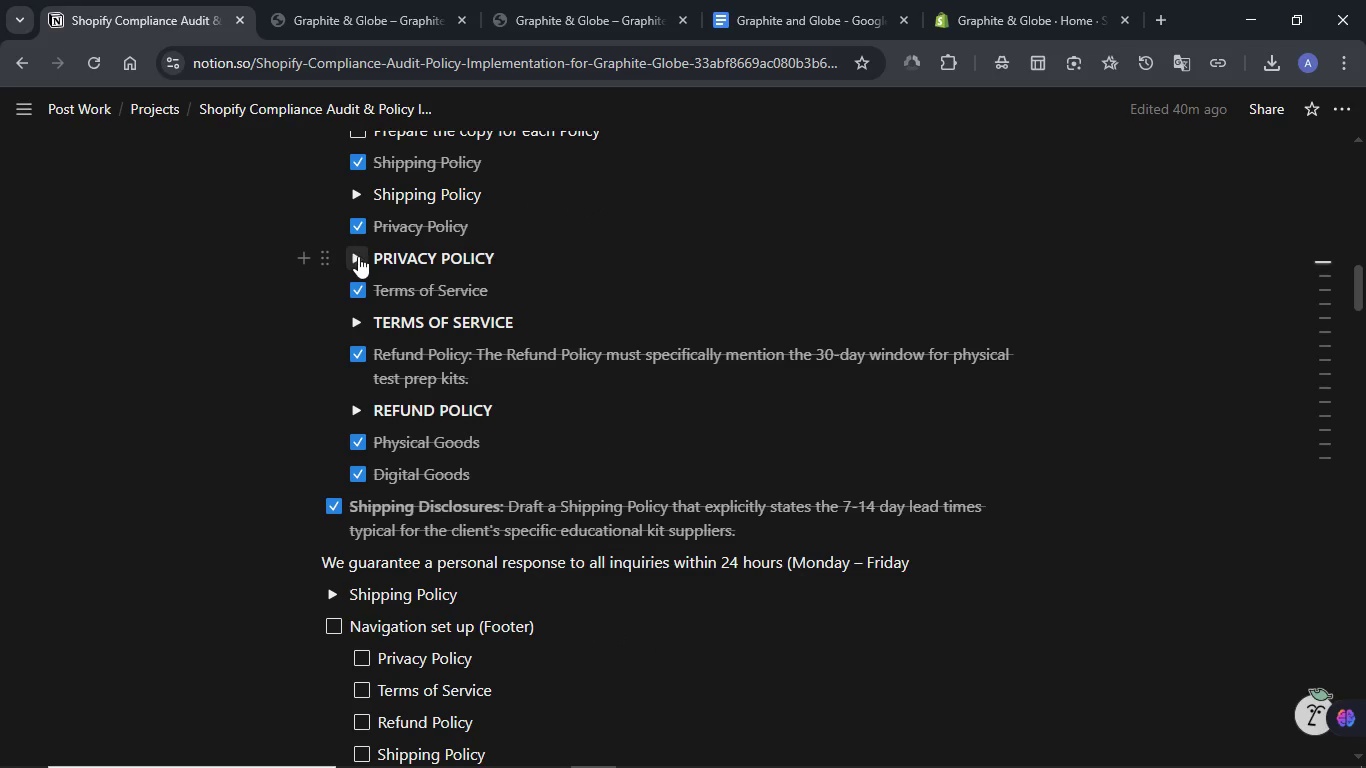 
left_click([358, 257])
 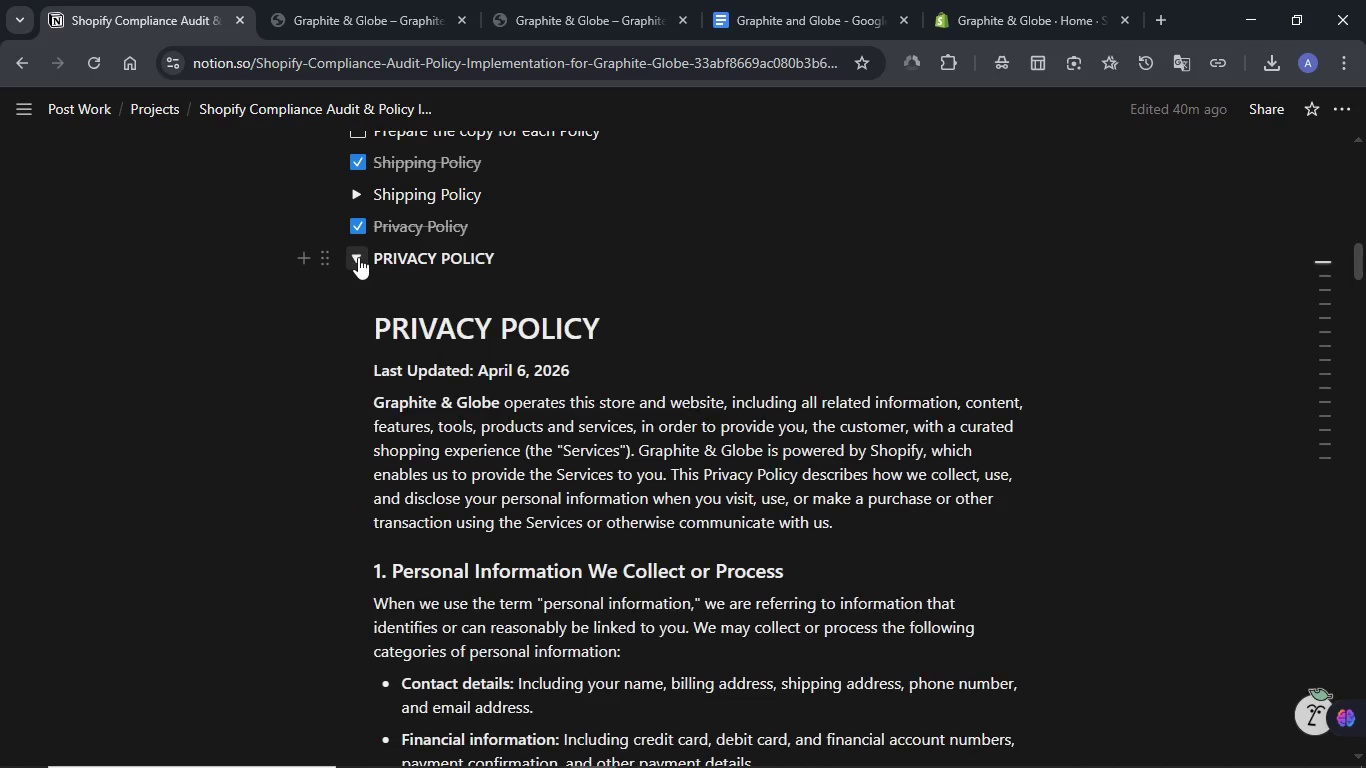 
left_click([358, 257])
 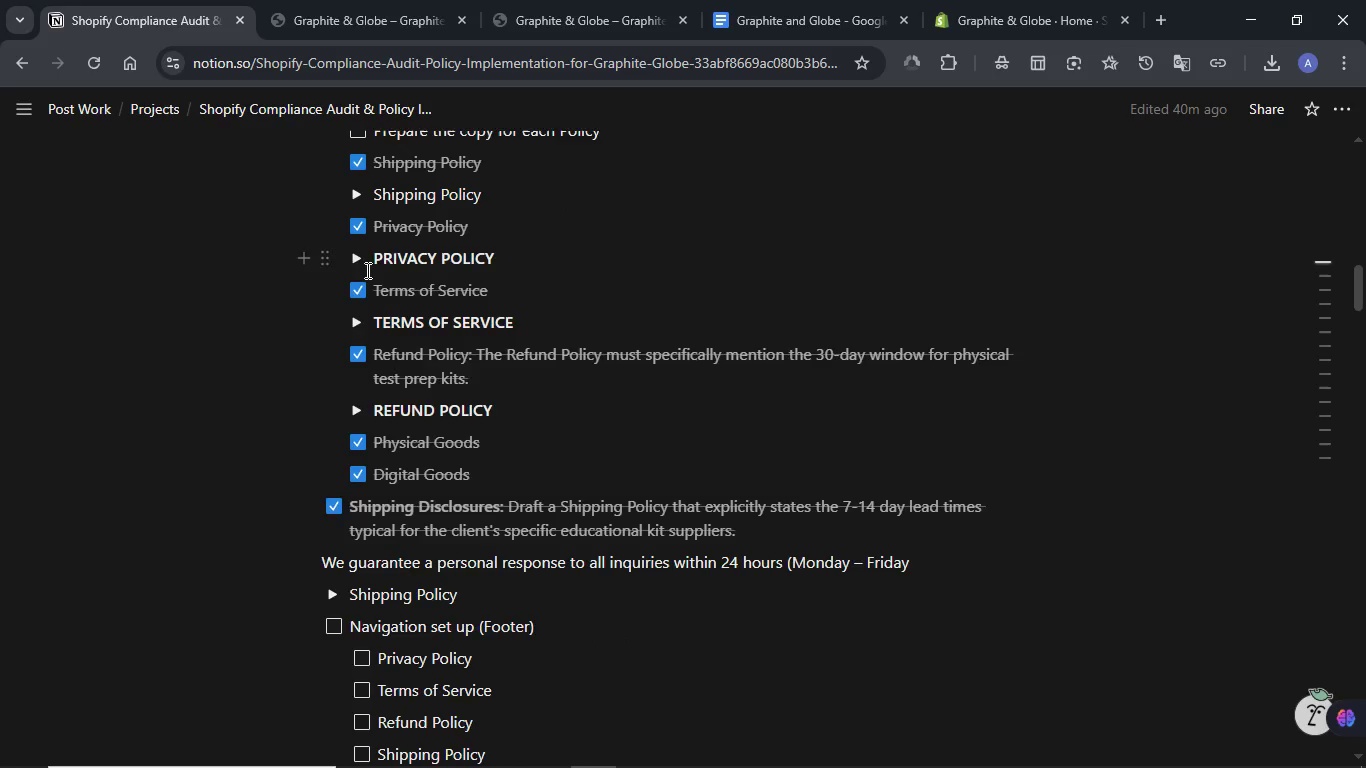 
scroll: coordinate [366, 270], scroll_direction: down, amount: 2.0
 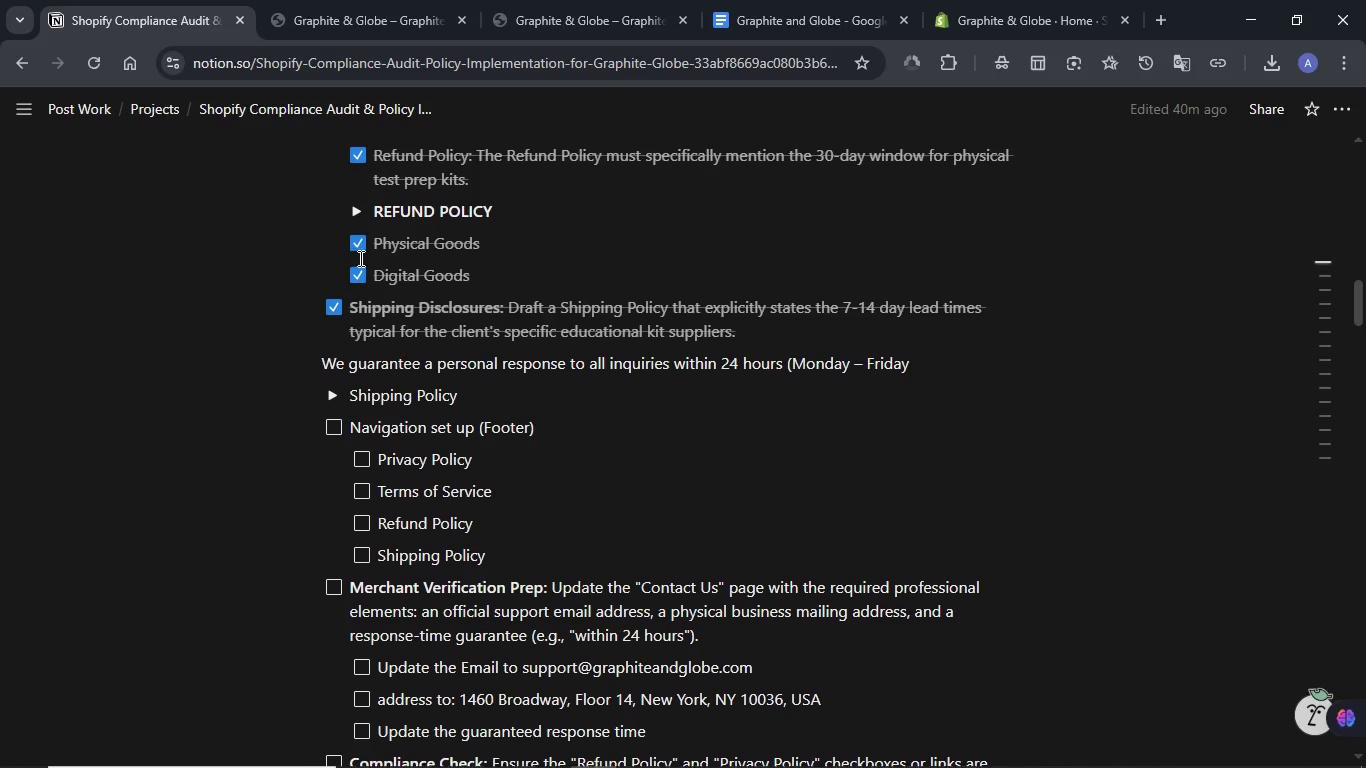 
scroll: coordinate [359, 258], scroll_direction: up, amount: 1.0
 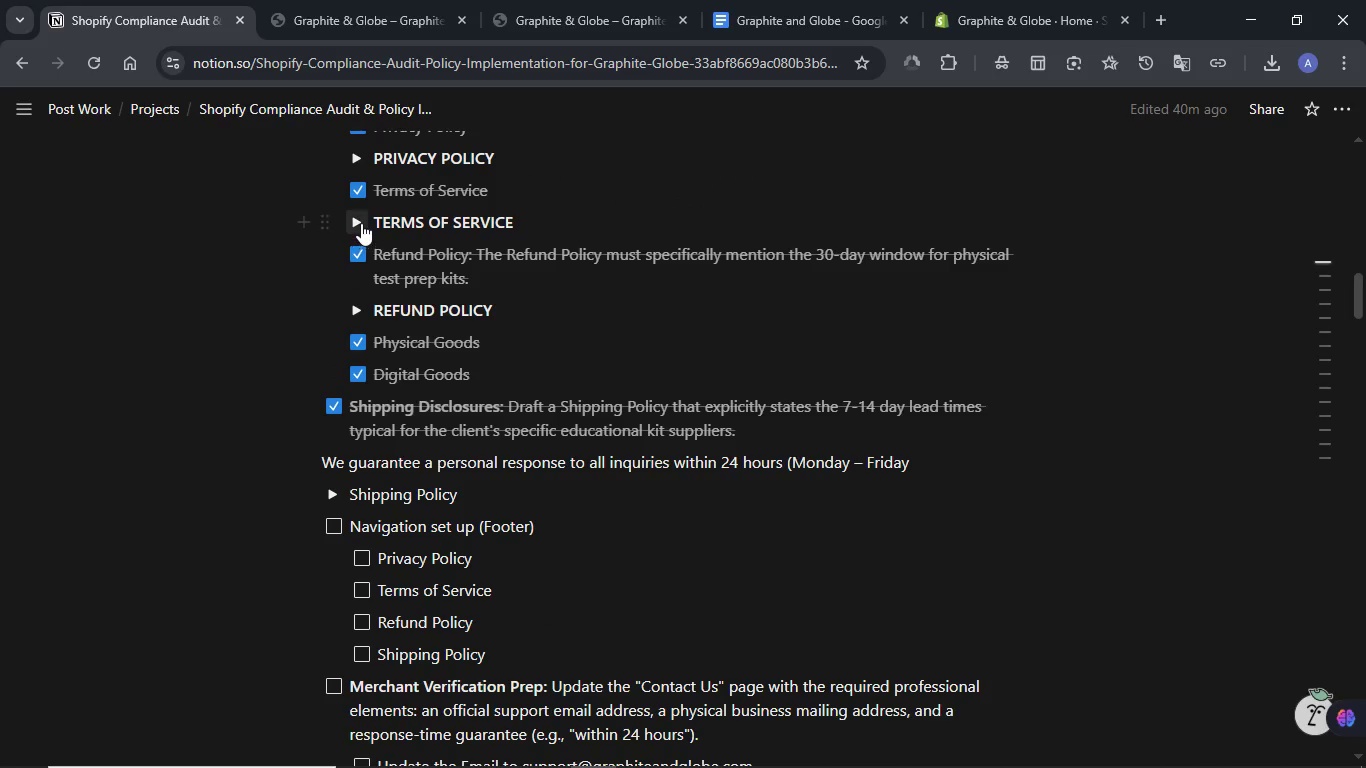 
left_click([361, 223])
 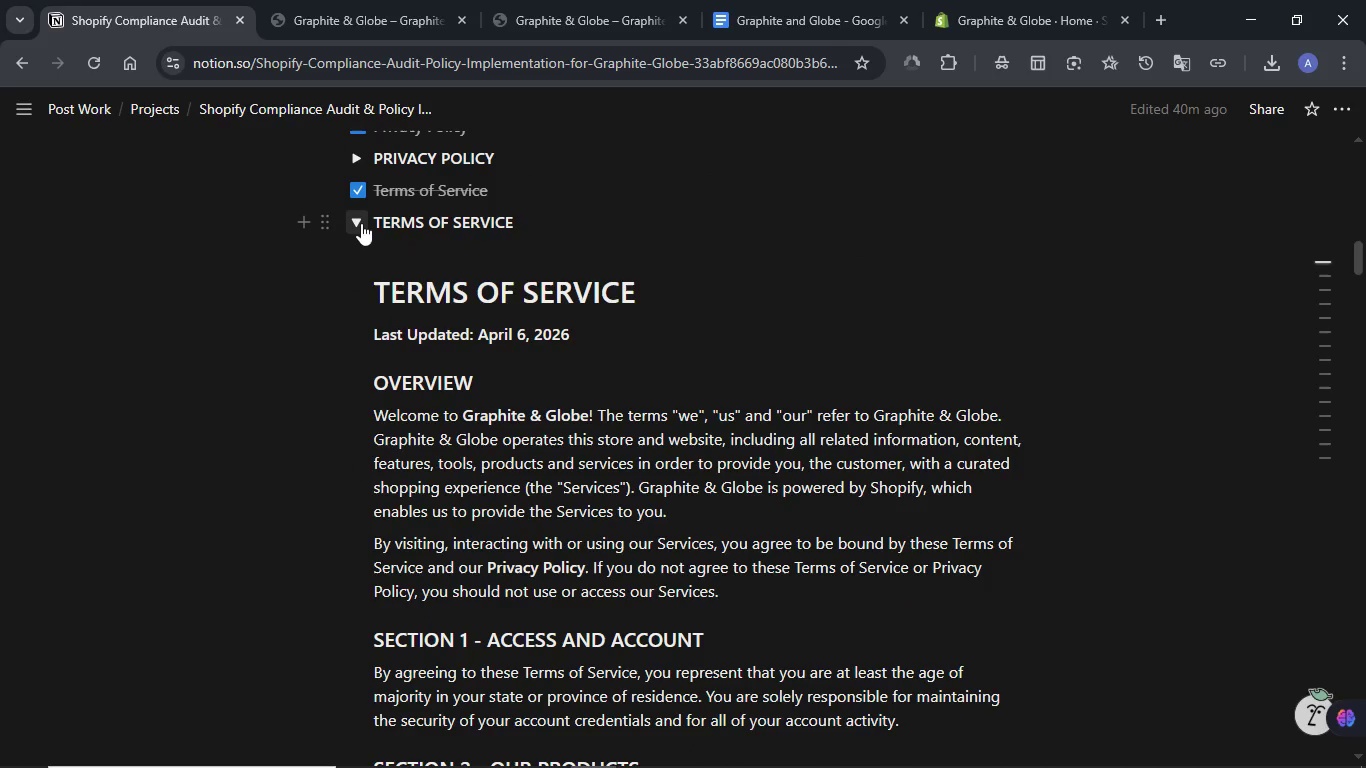 
left_click([361, 223])
 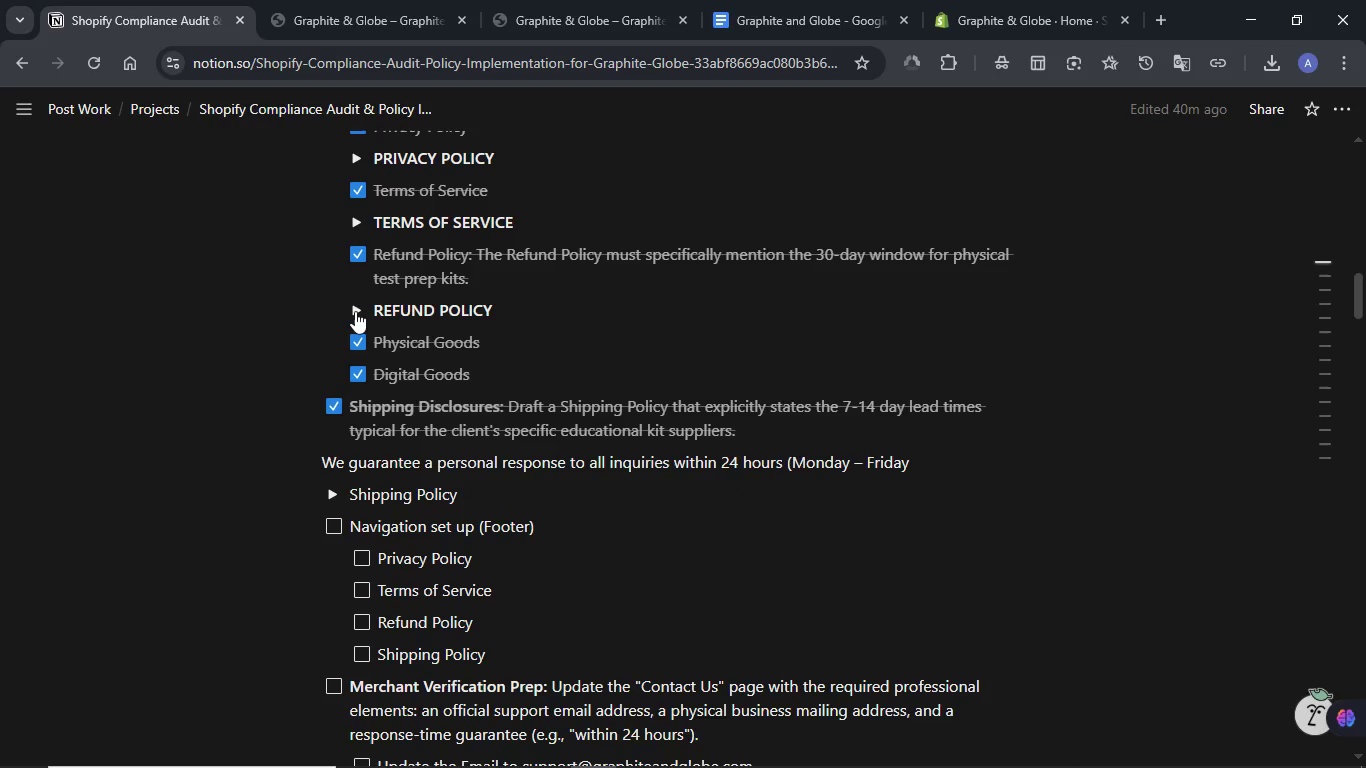 
left_click([355, 311])
 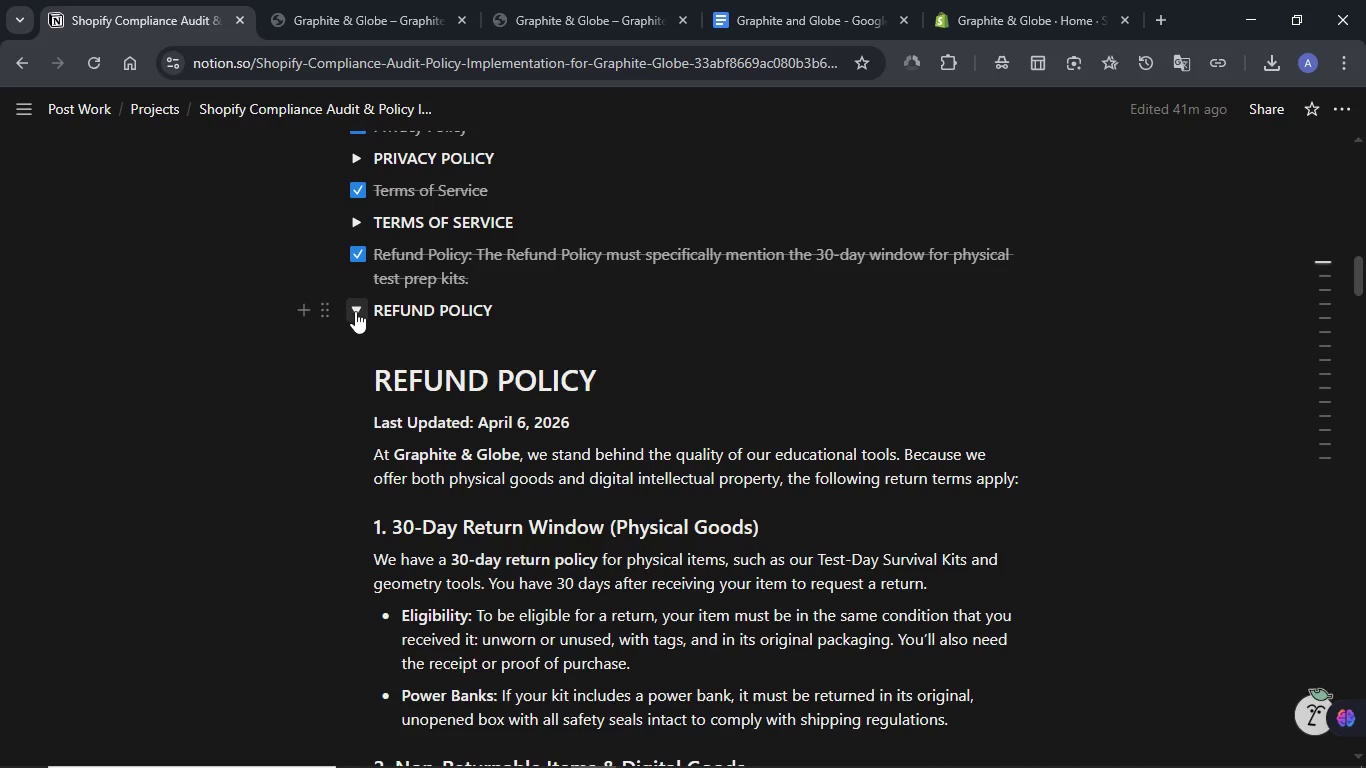 
left_click([355, 311])
 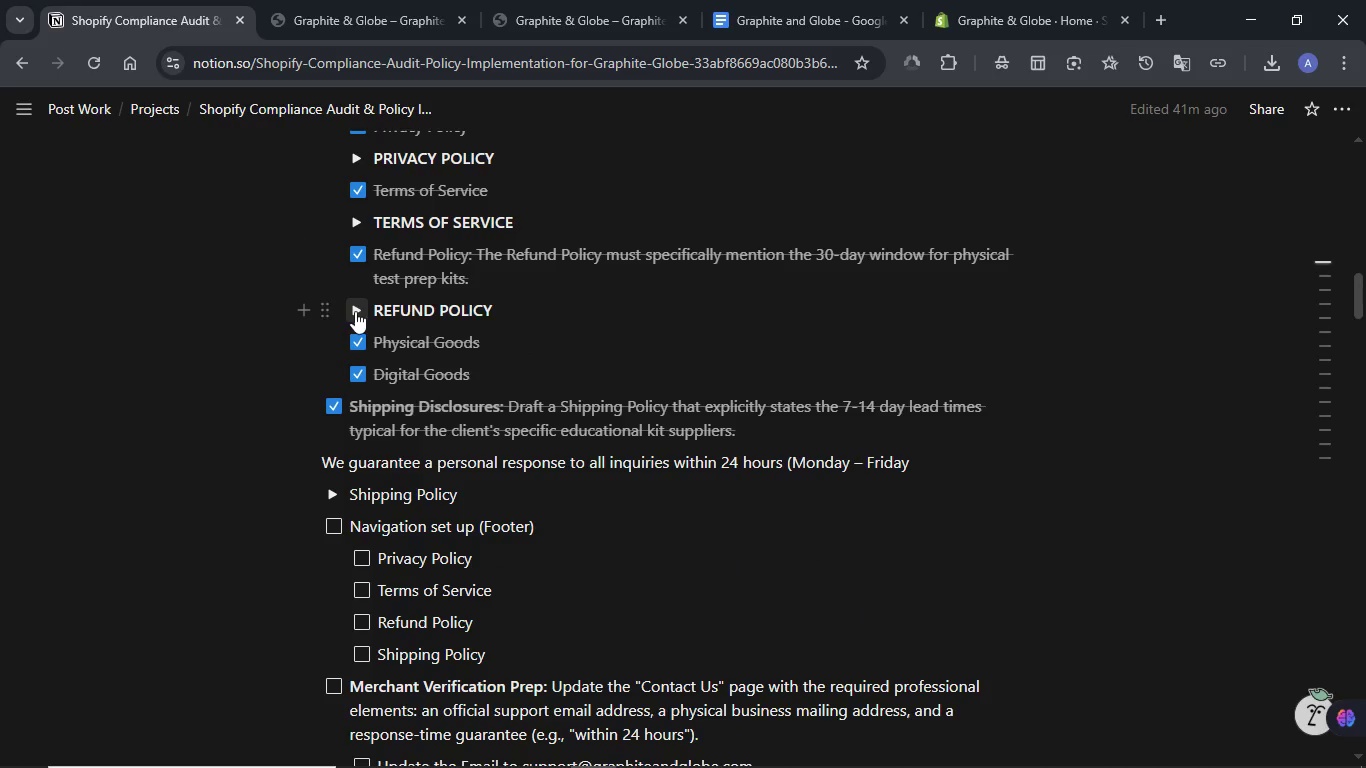 
scroll: coordinate [355, 311], scroll_direction: down, amount: 1.0
 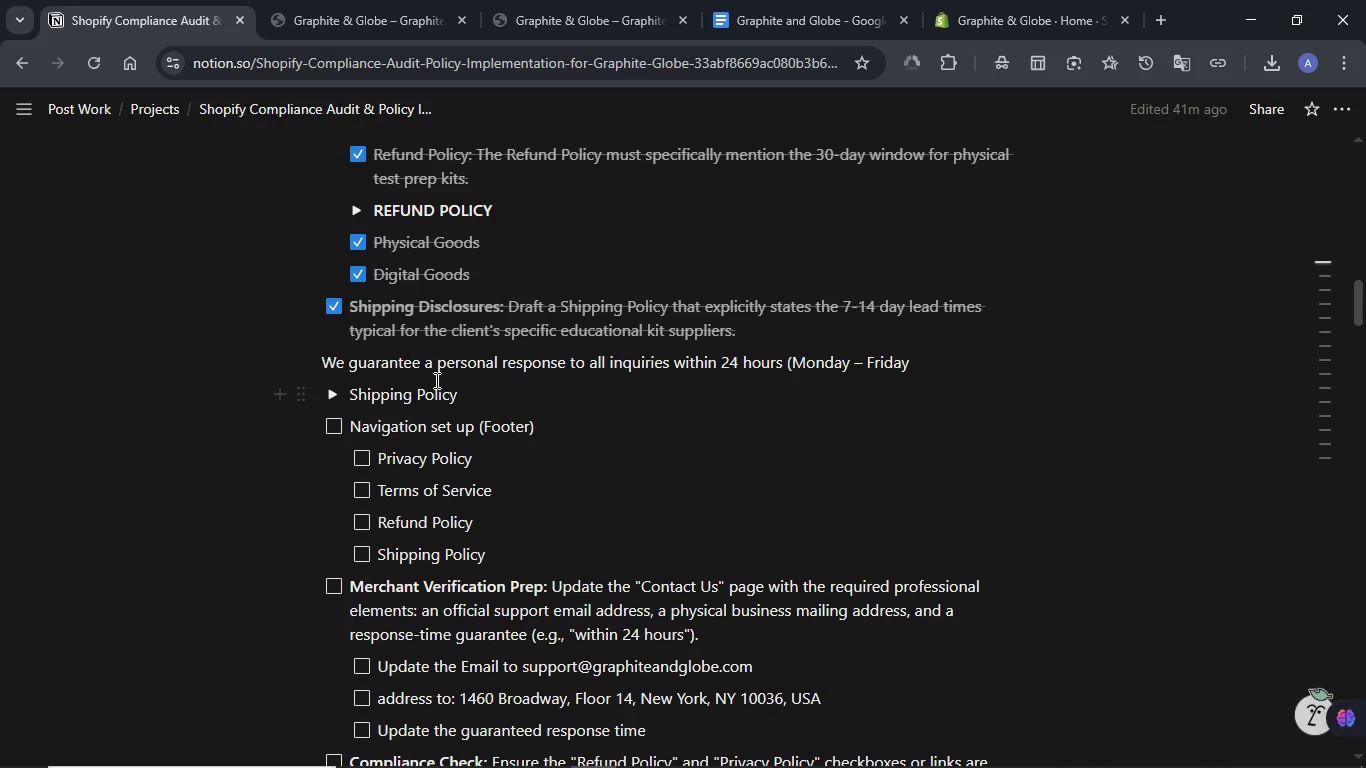 
left_click([337, 401])
 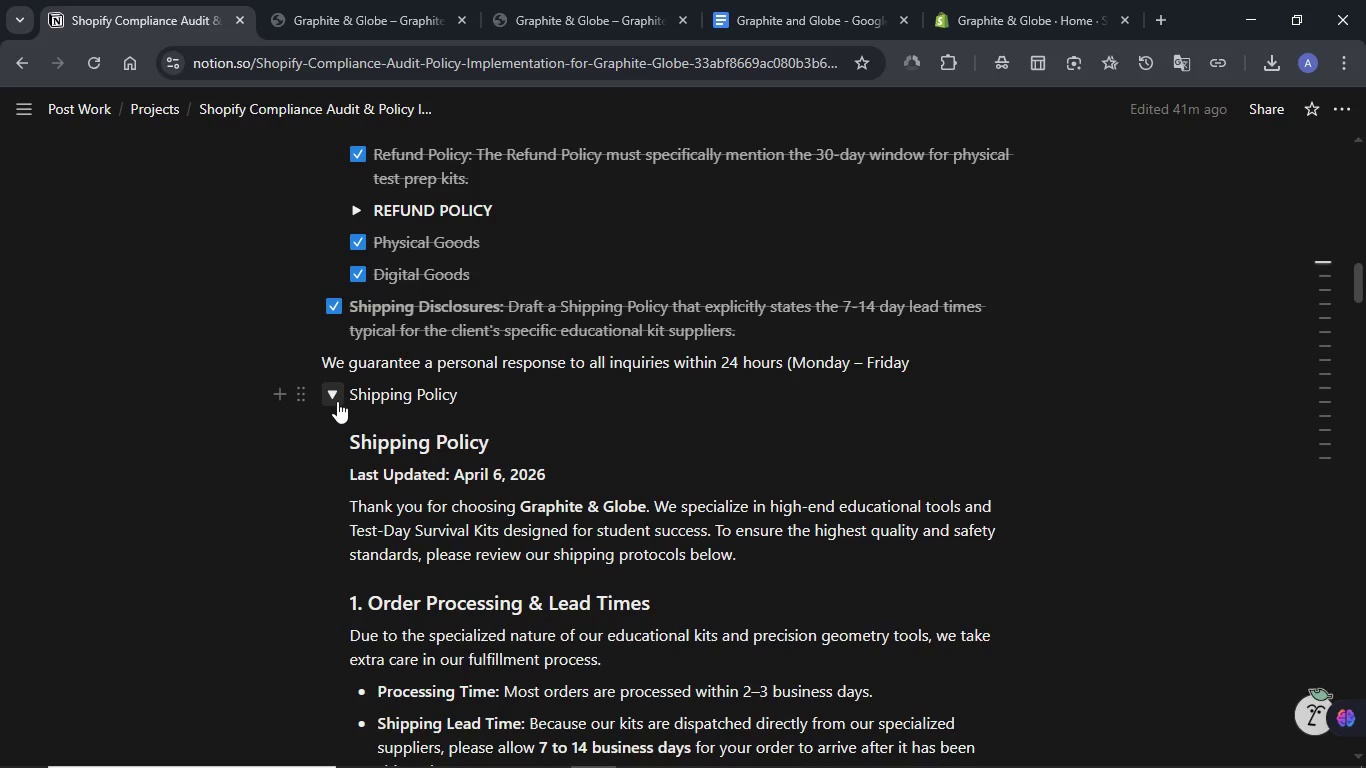 
left_click([337, 401])
 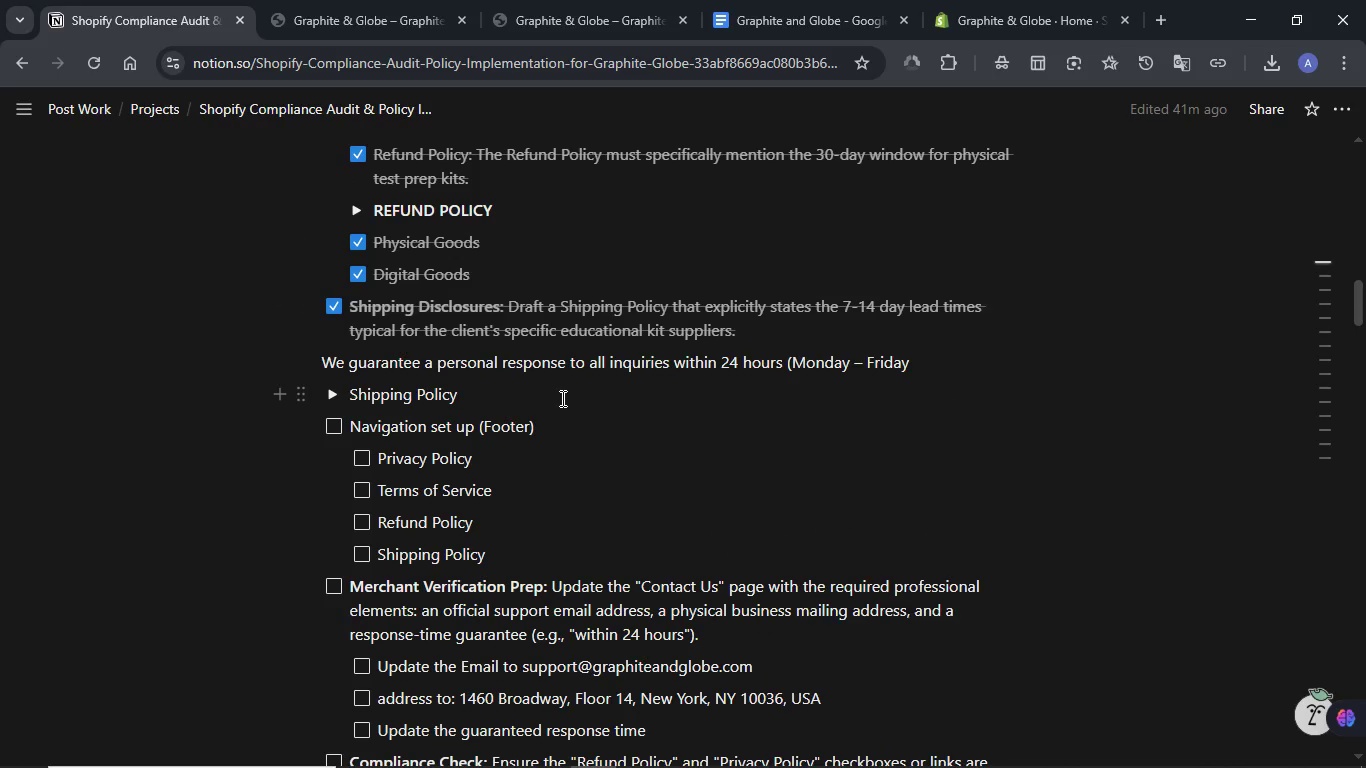 
scroll: coordinate [522, 442], scroll_direction: down, amount: 6.0
 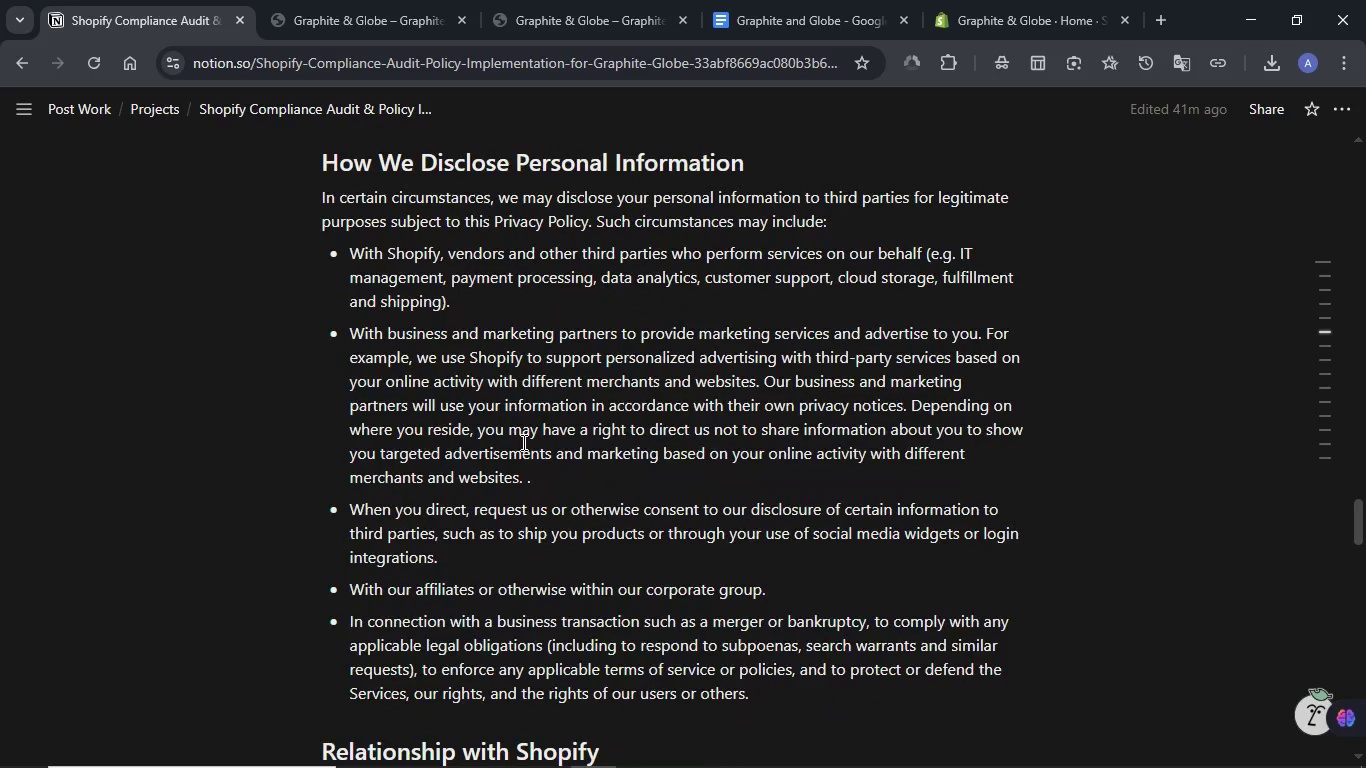 
scroll: coordinate [522, 442], scroll_direction: up, amount: 61.0
 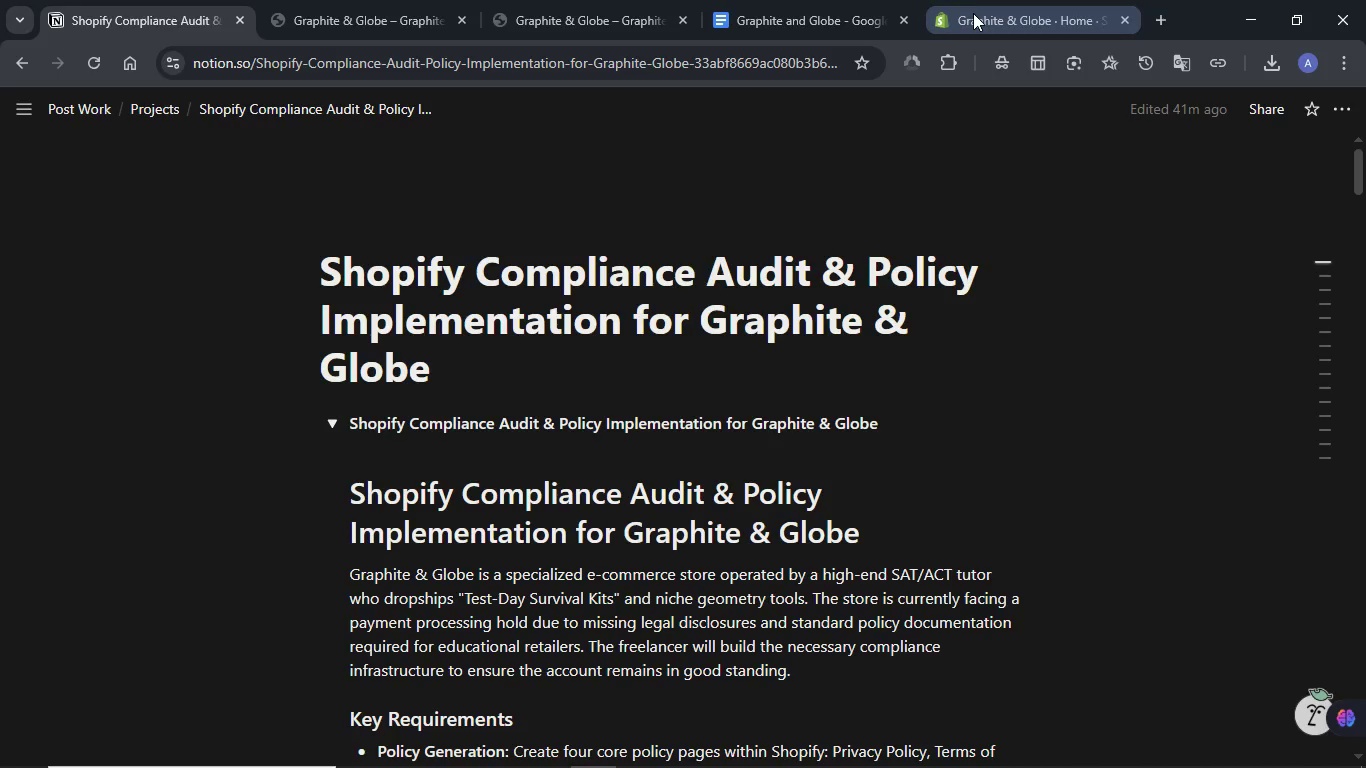 
left_click([973, 13])
 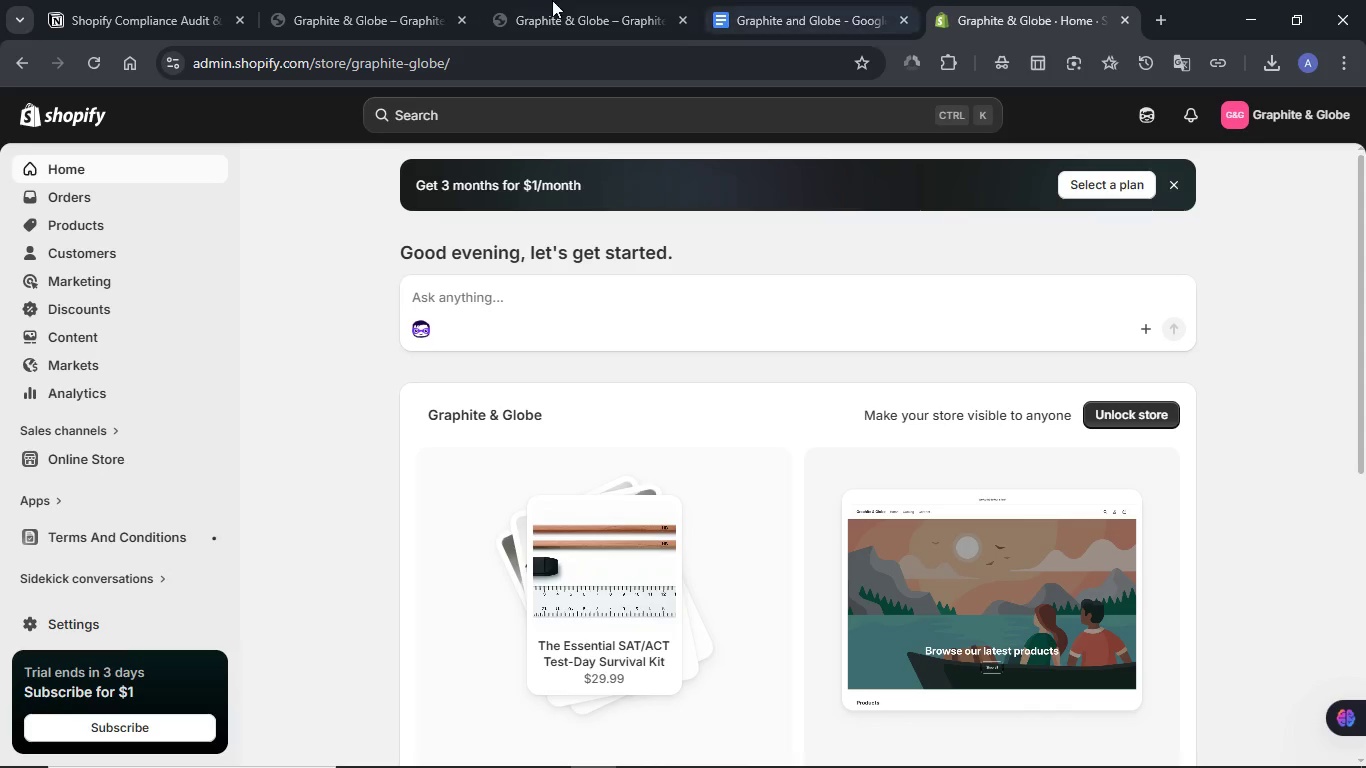 
left_click([187, 0])
 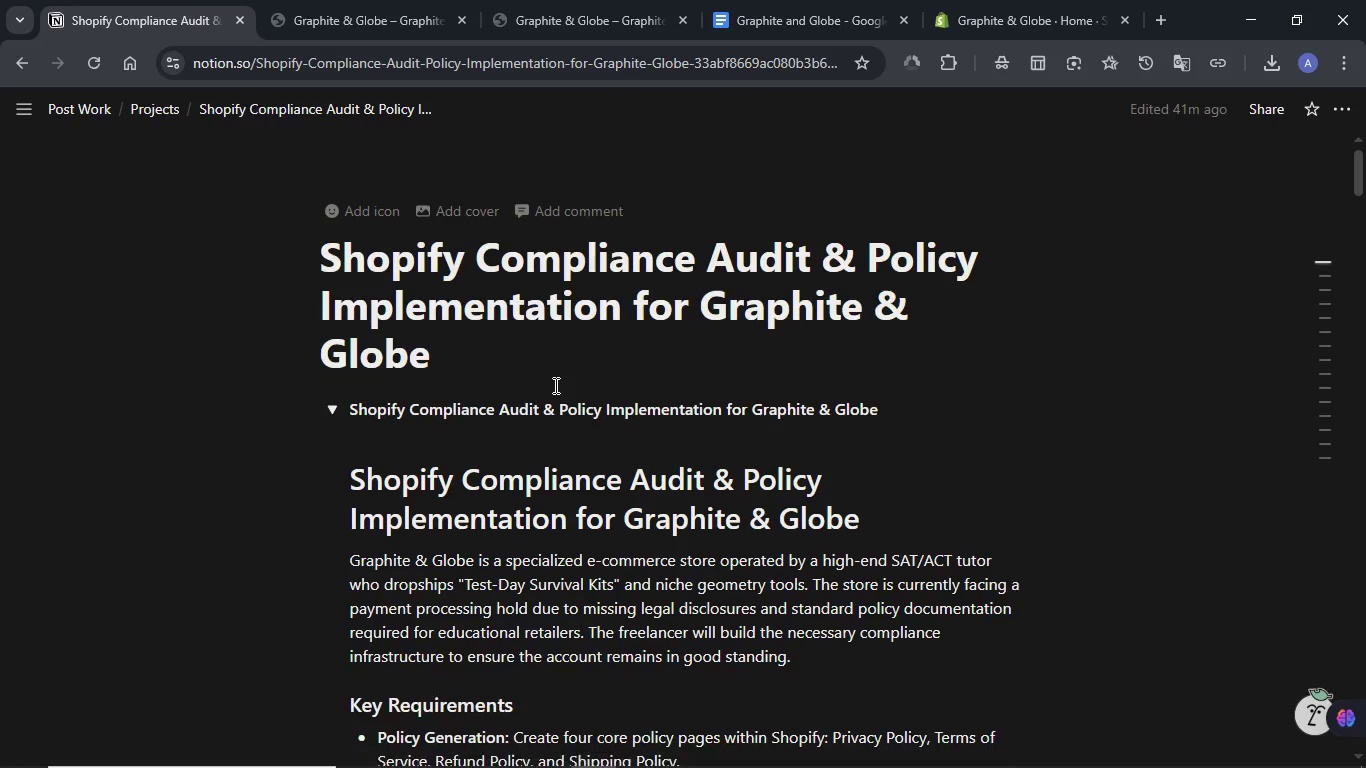 
scroll: coordinate [520, 346], scroll_direction: down, amount: 13.0
 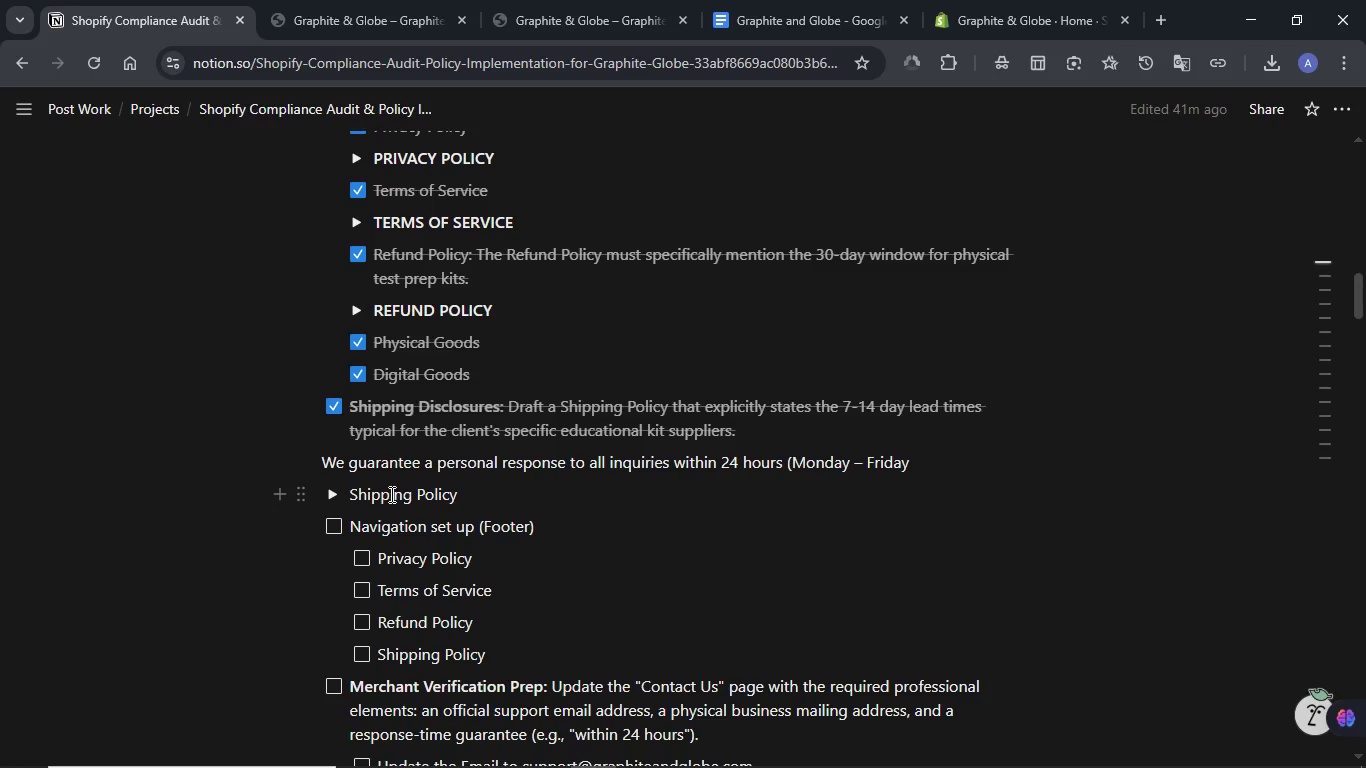 
left_click([987, 12])
 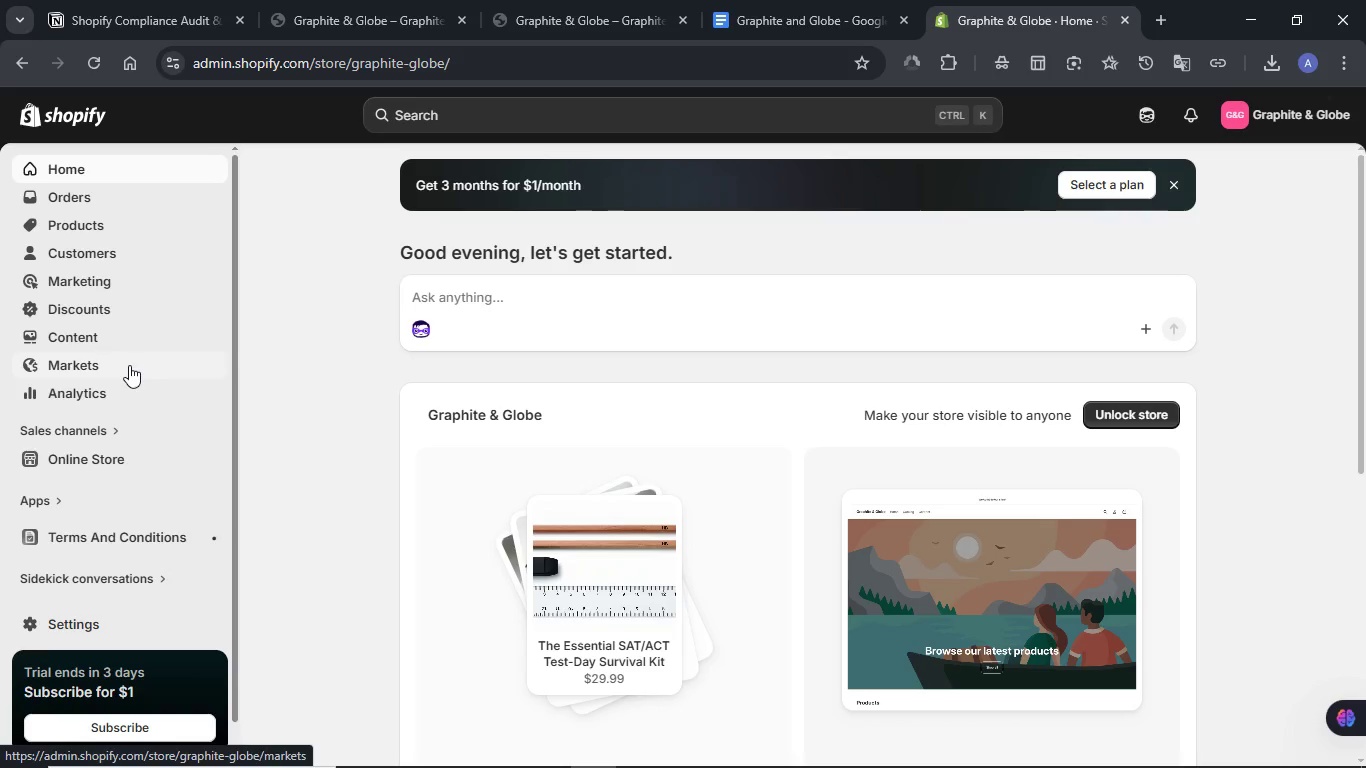 
scroll: coordinate [129, 365], scroll_direction: down, amount: 3.0
 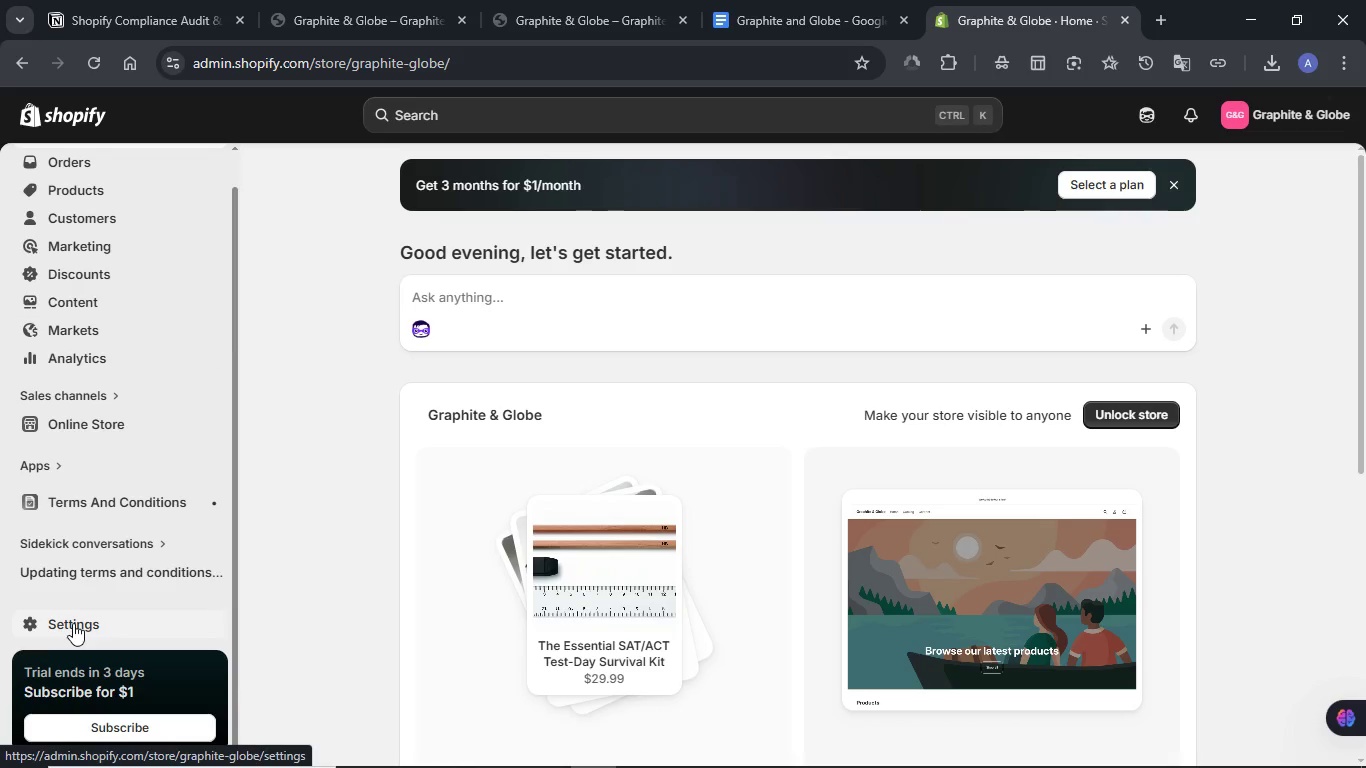 
left_click_drag(start_coordinate=[73, 623], to_coordinate=[68, 623])
 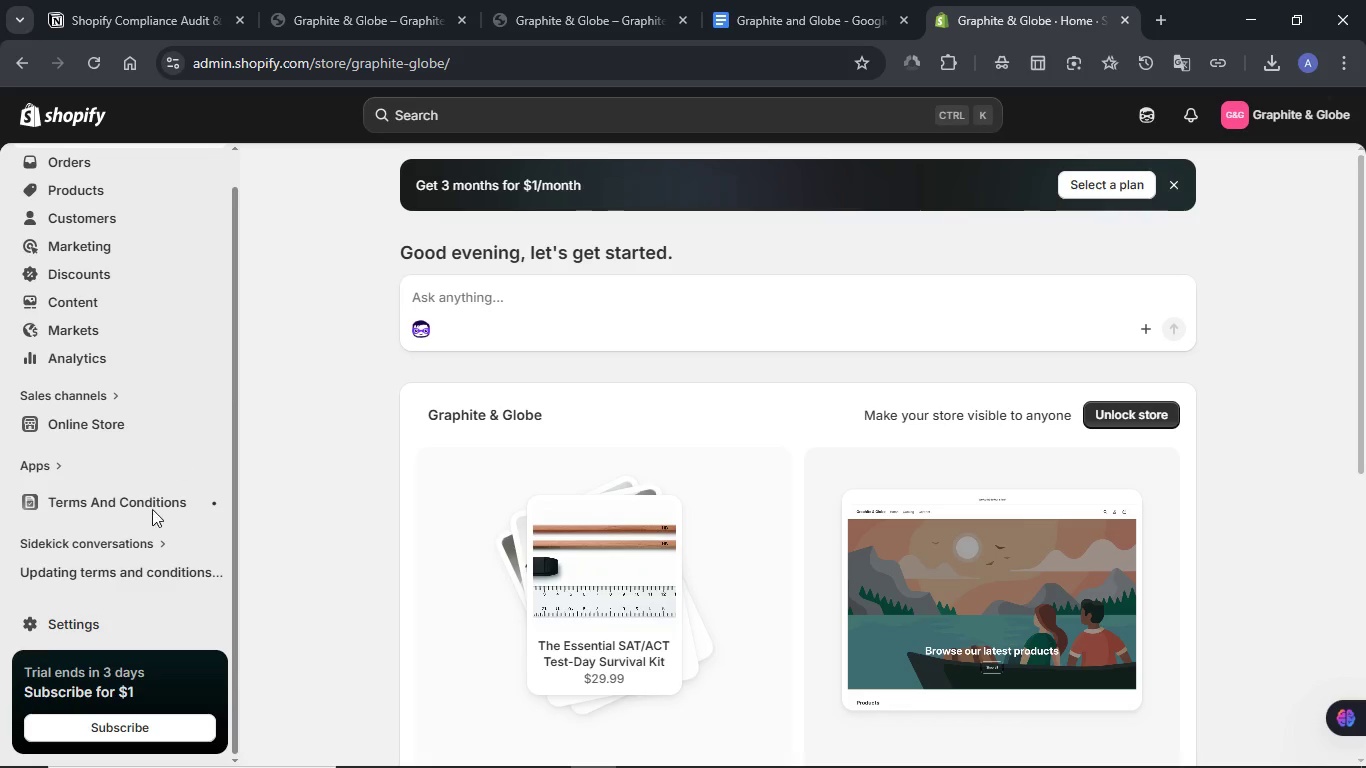 
left_click([75, 622])
 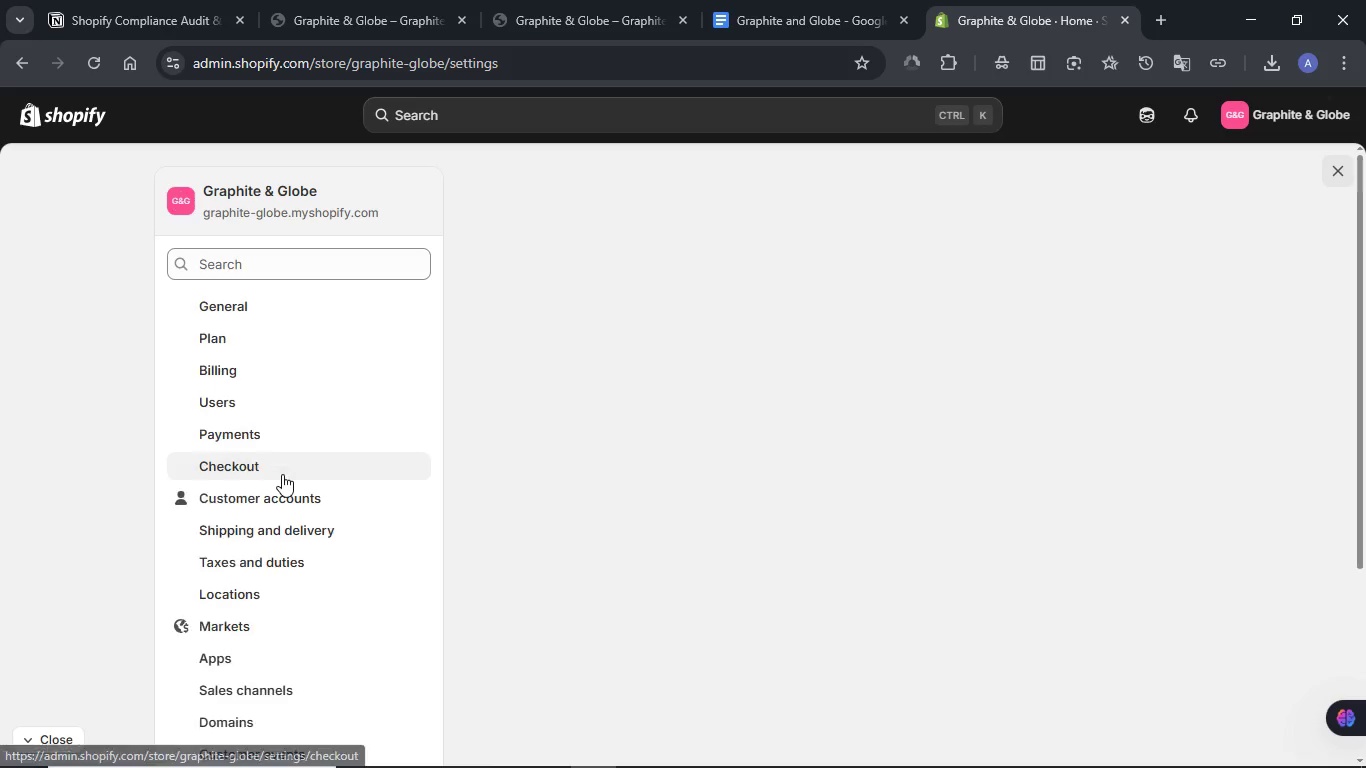 
wait(5.53)
 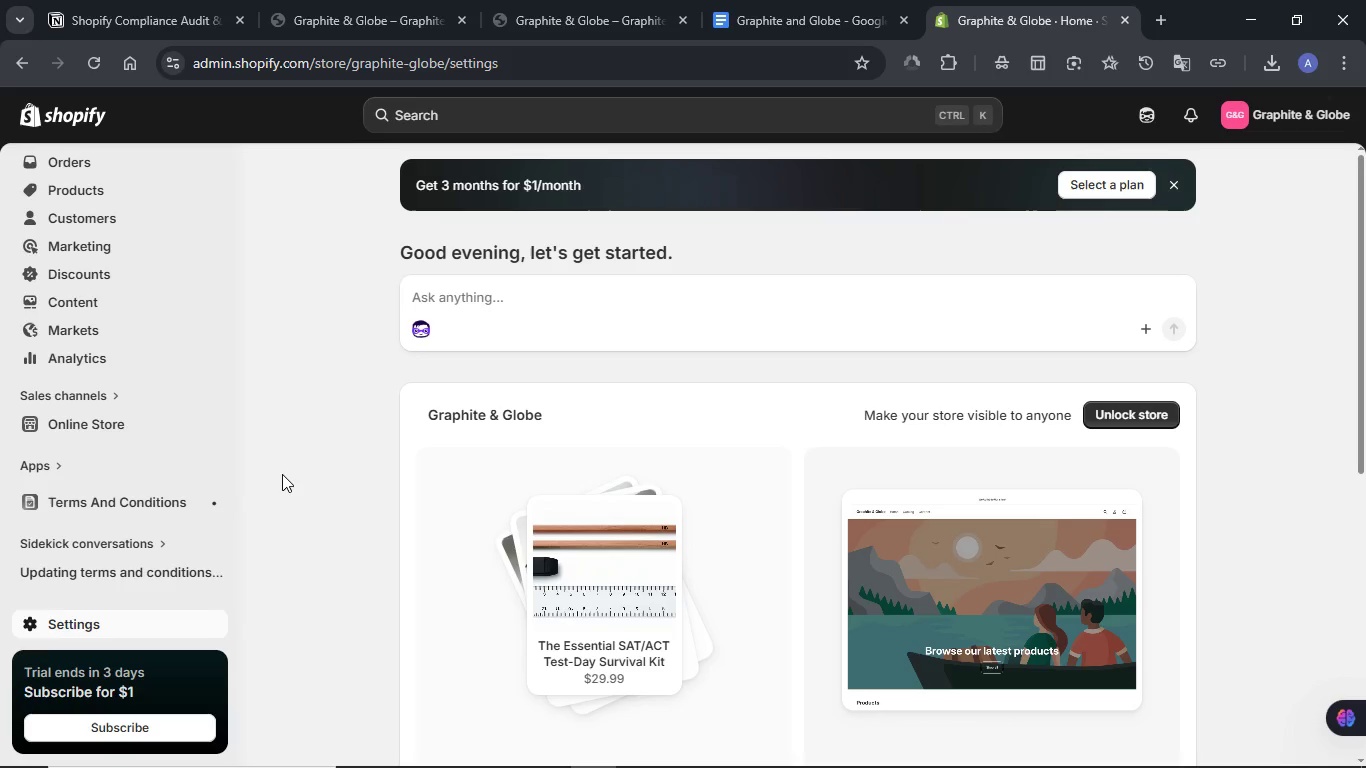 
scroll: coordinate [282, 474], scroll_direction: down, amount: 3.0
 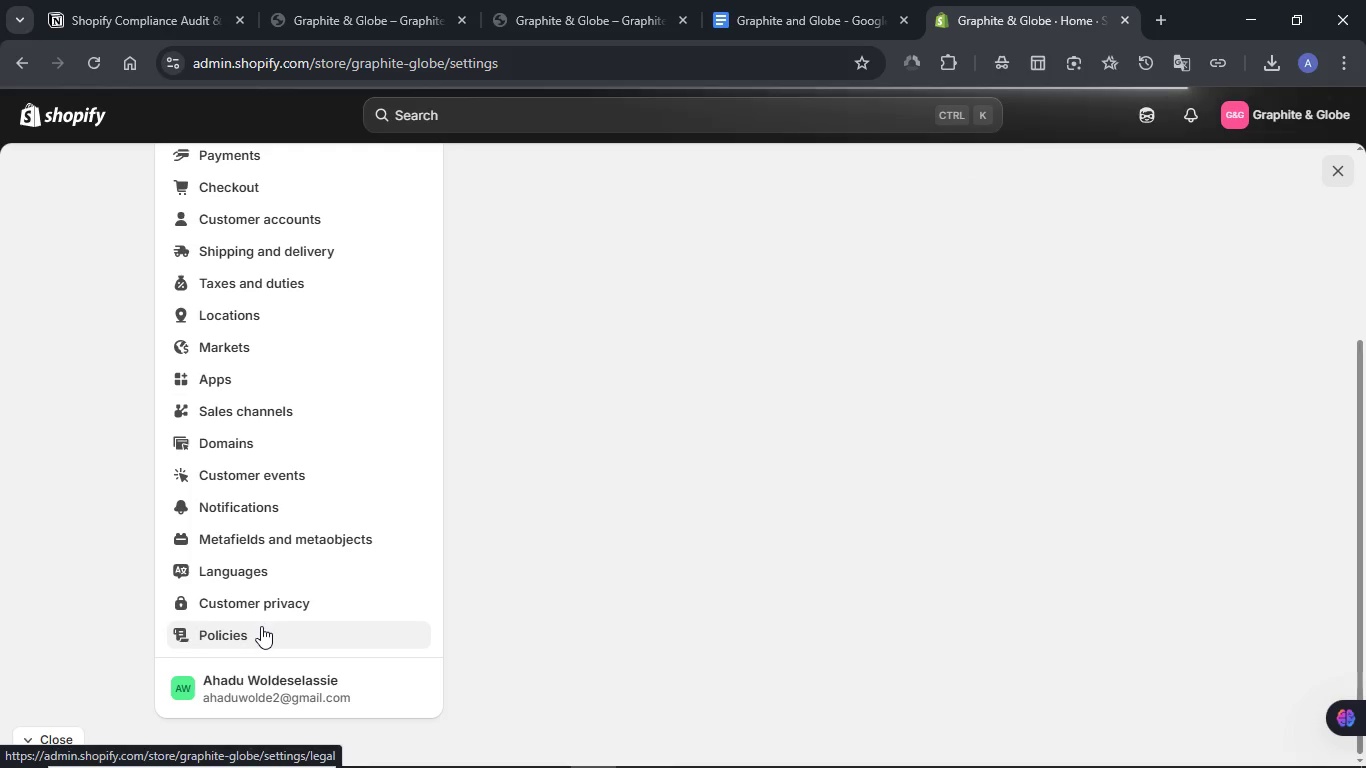 
left_click([261, 626])
 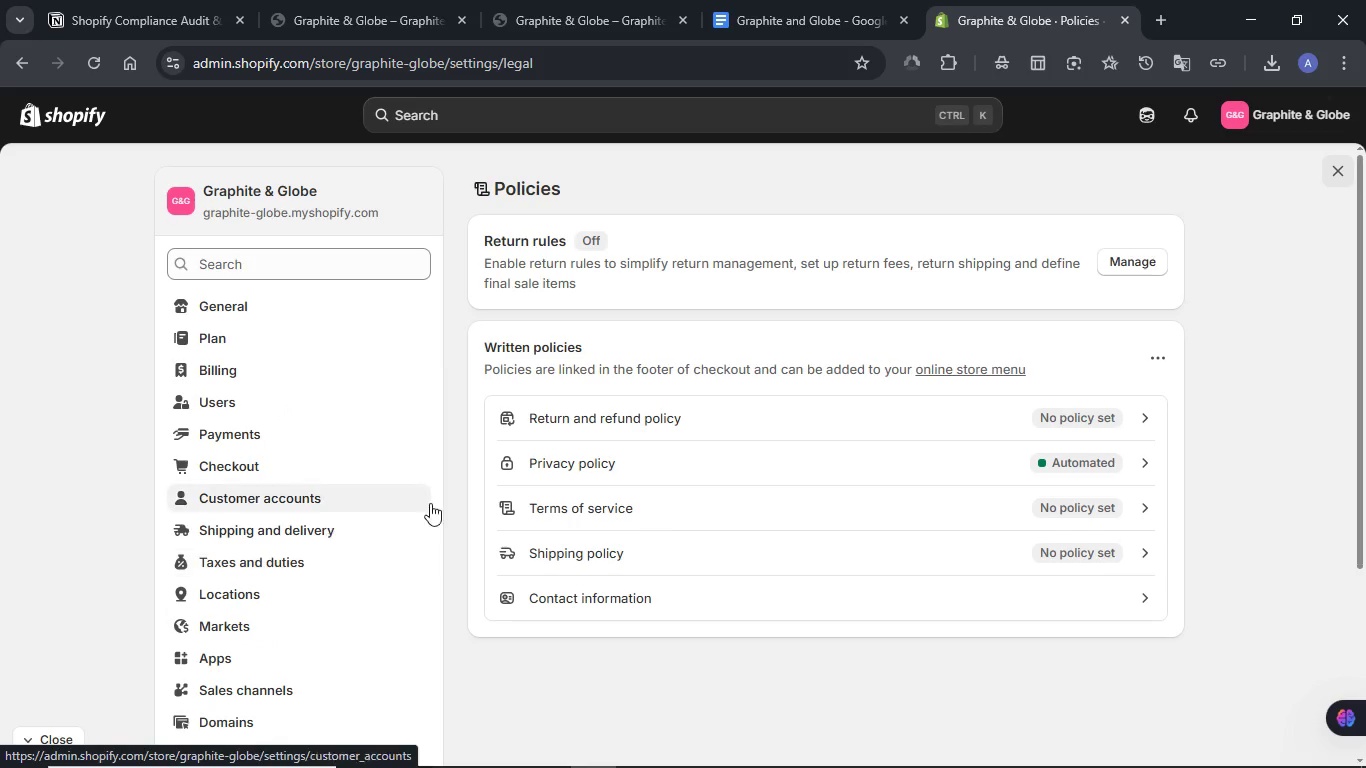 
wait(6.36)
 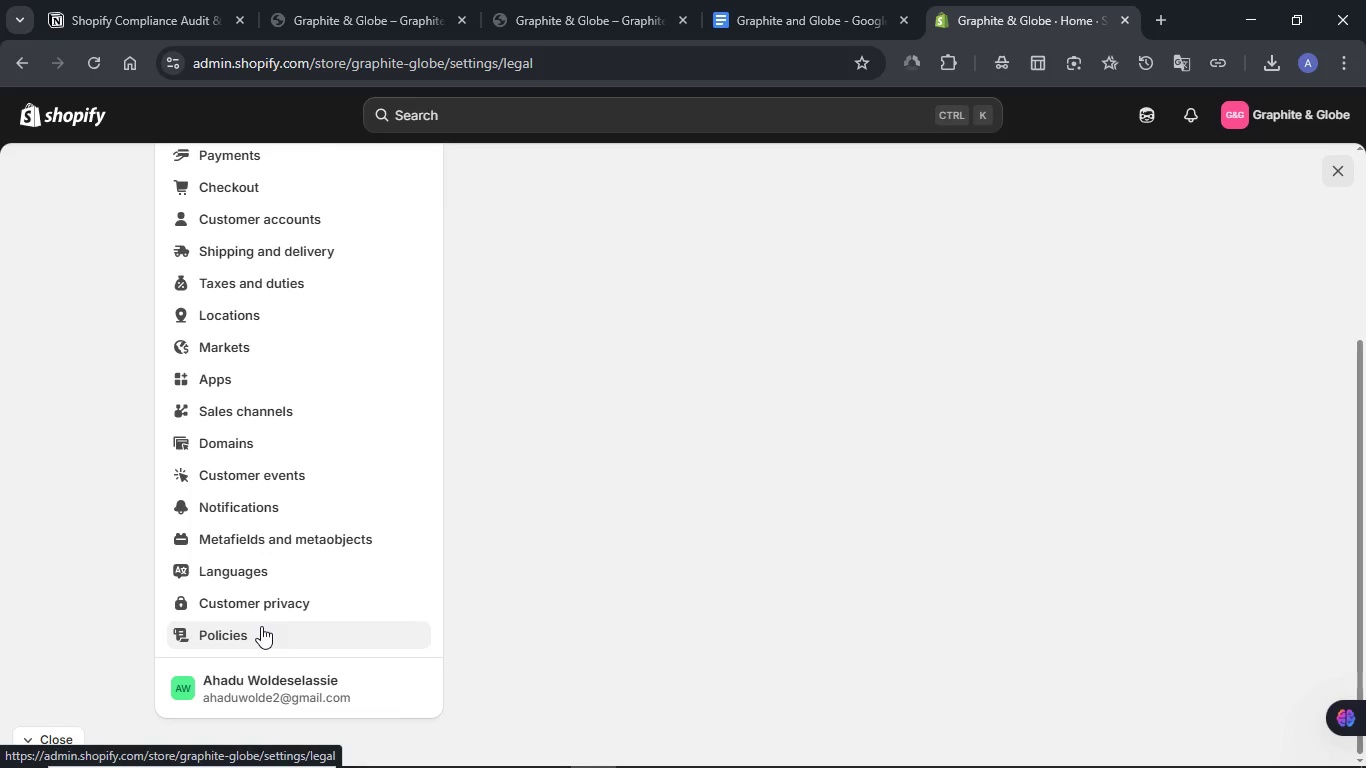 
left_click([1056, 557])
 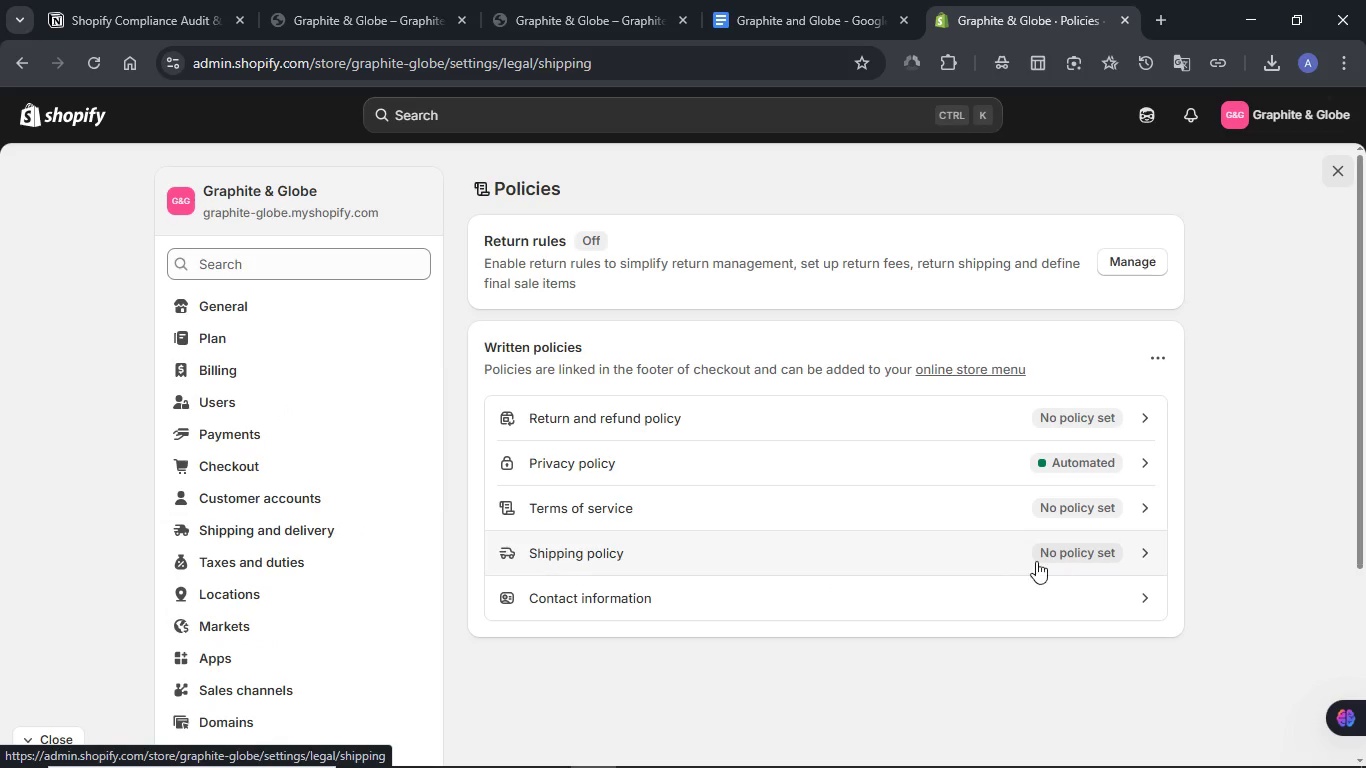 
mouse_move([850, 544])
 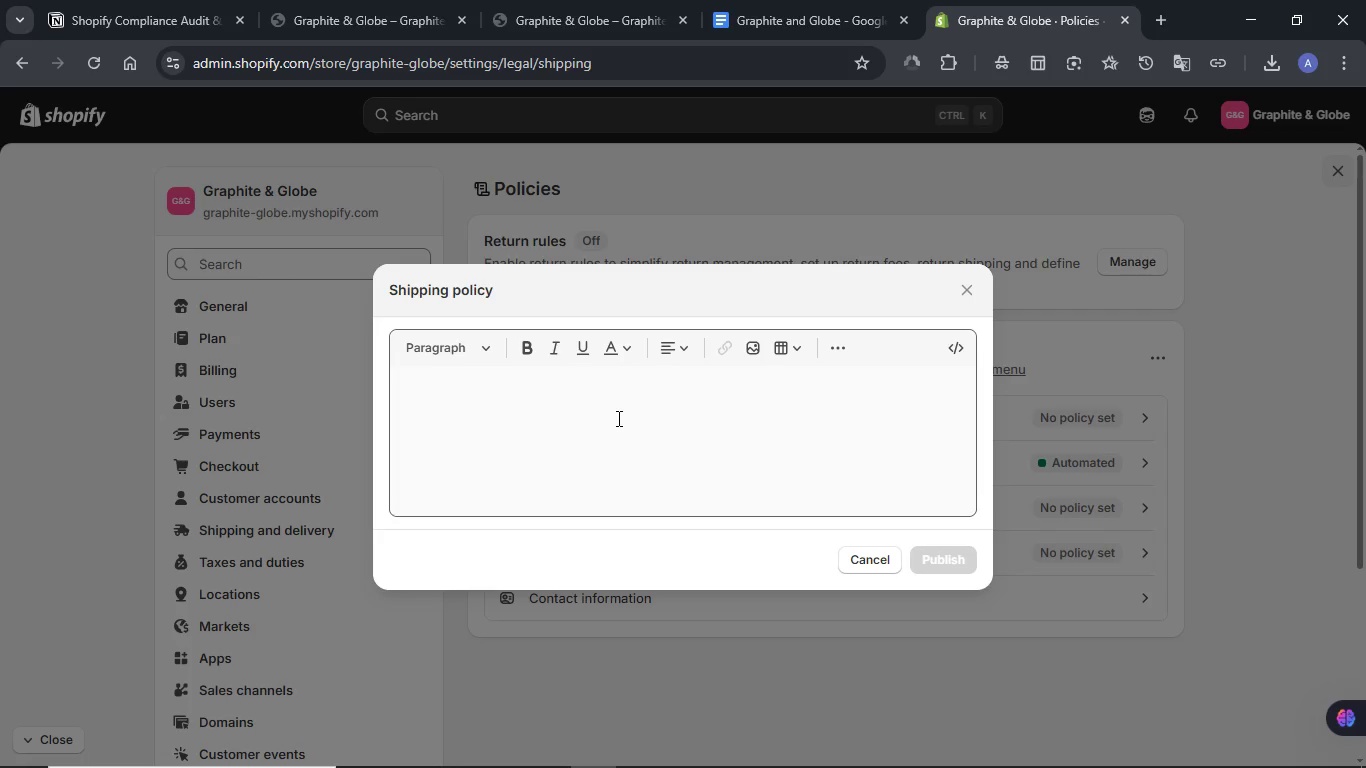 
left_click([620, 413])
 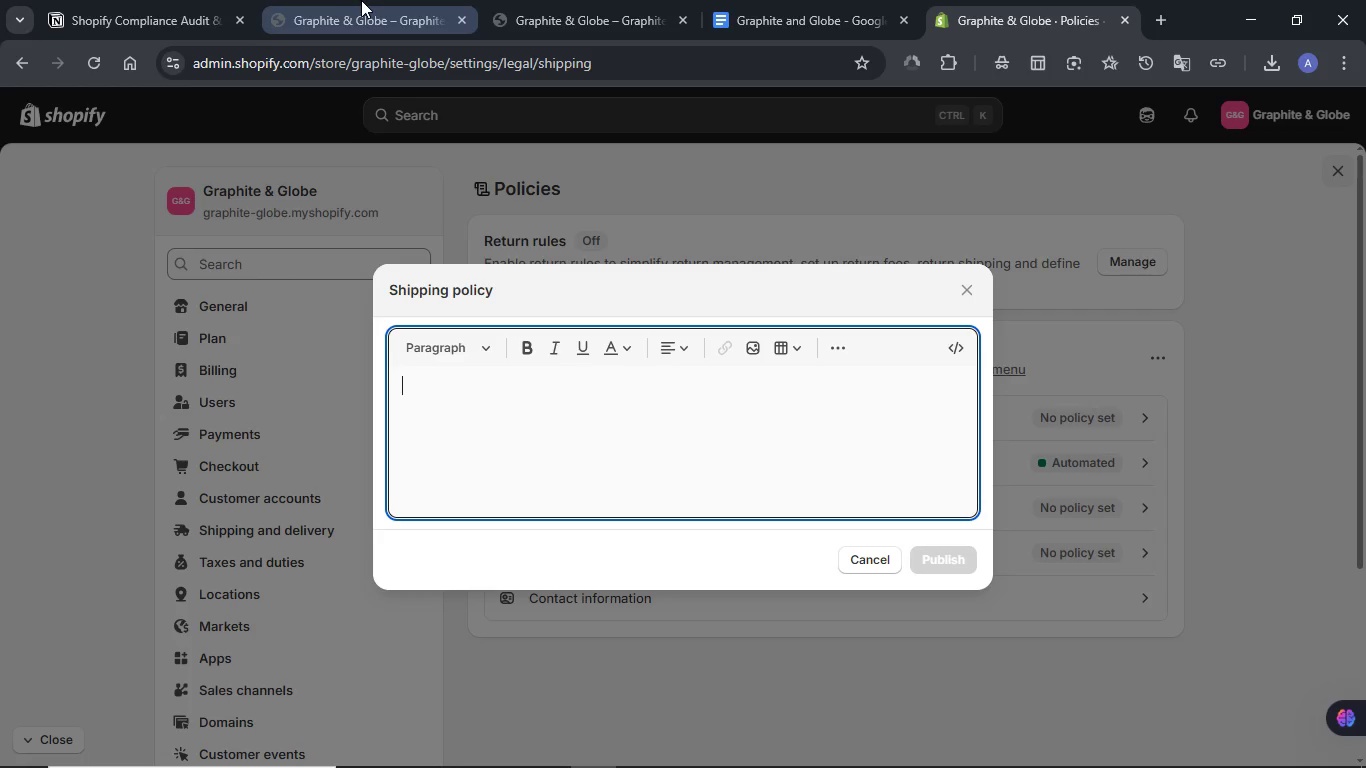 
left_click([167, 0])
 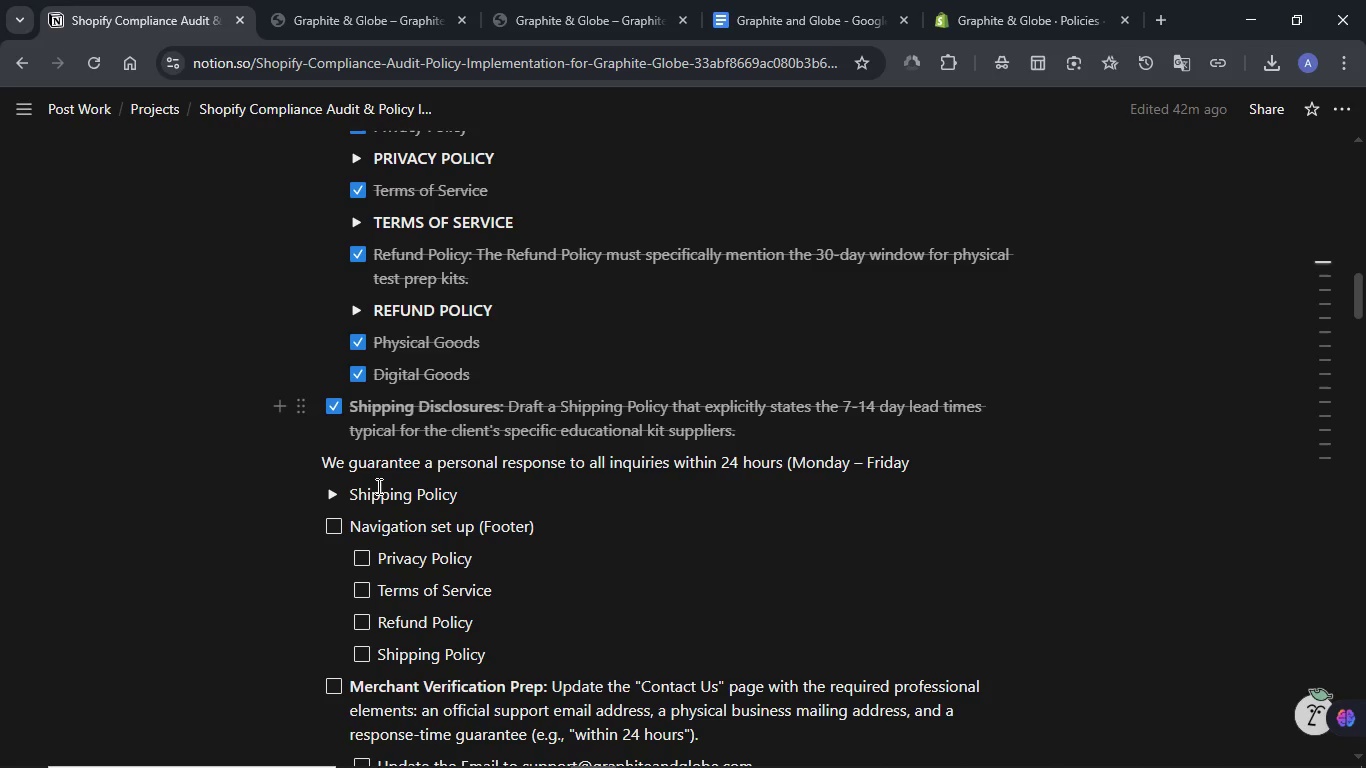 
left_click([335, 497])
 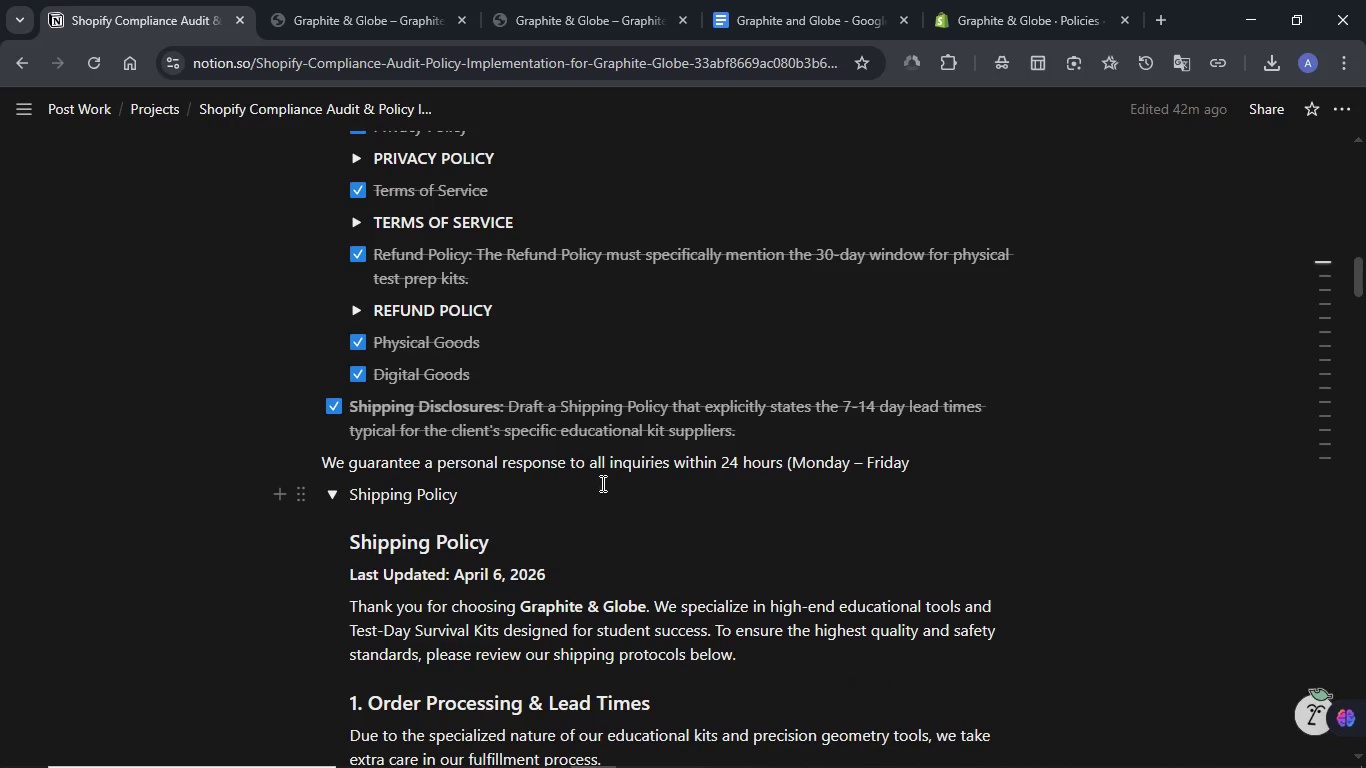 
scroll: coordinate [602, 479], scroll_direction: down, amount: 2.0
 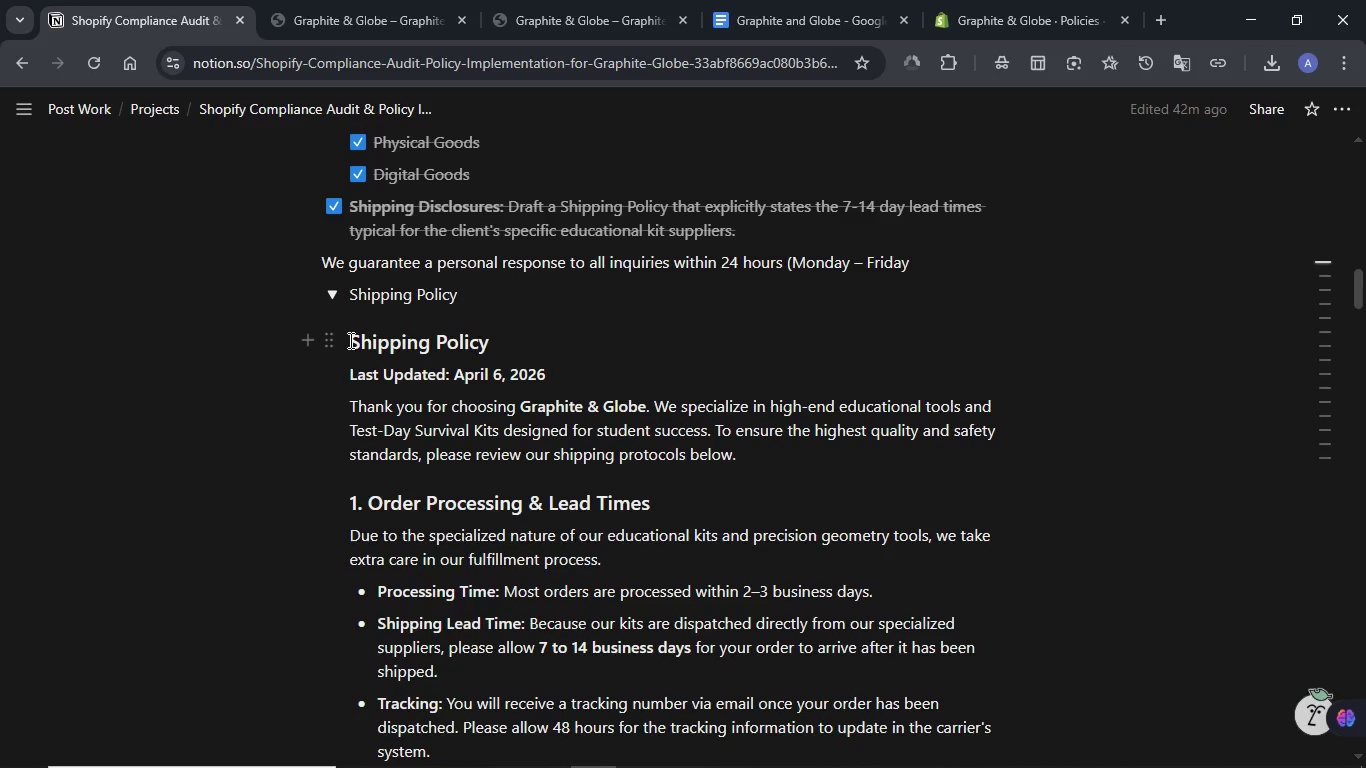 
left_click_drag(start_coordinate=[349, 340], to_coordinate=[821, 590])
 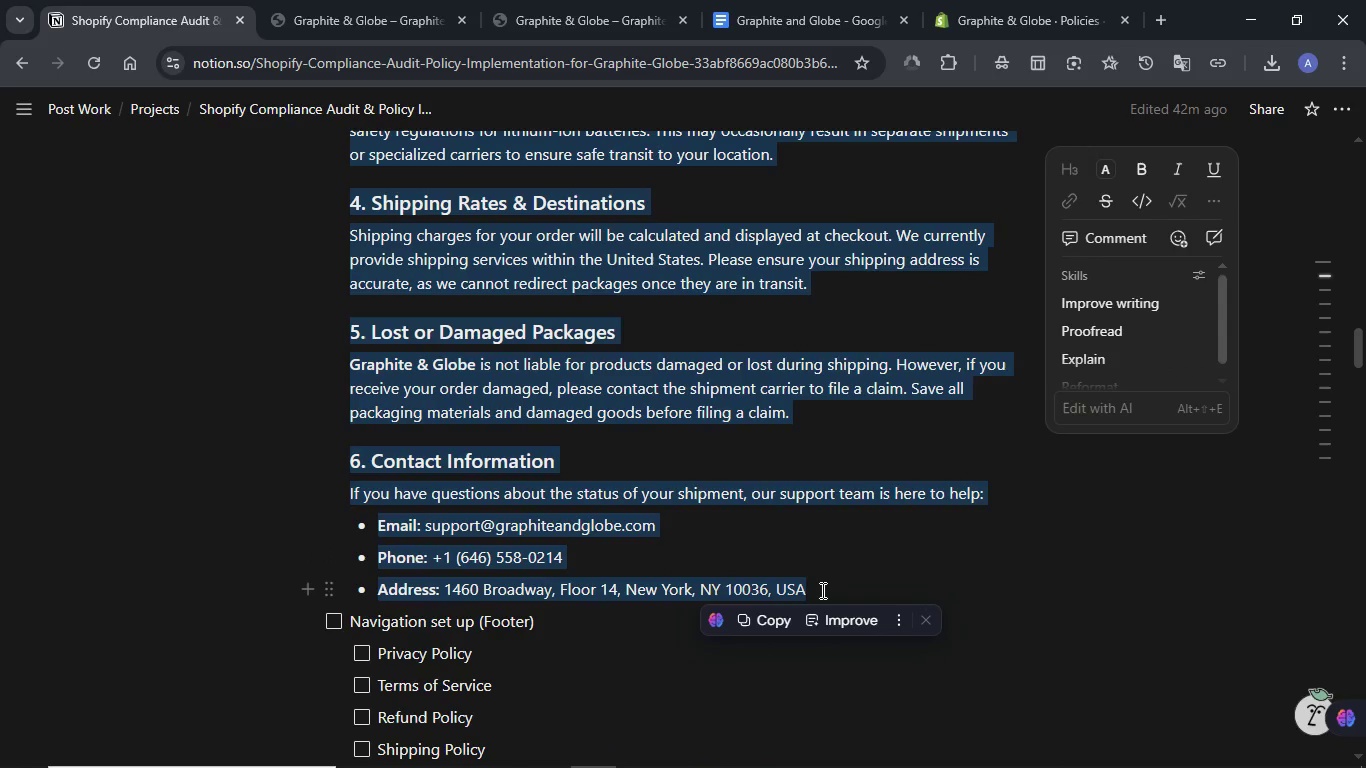 
key(Control+C)
 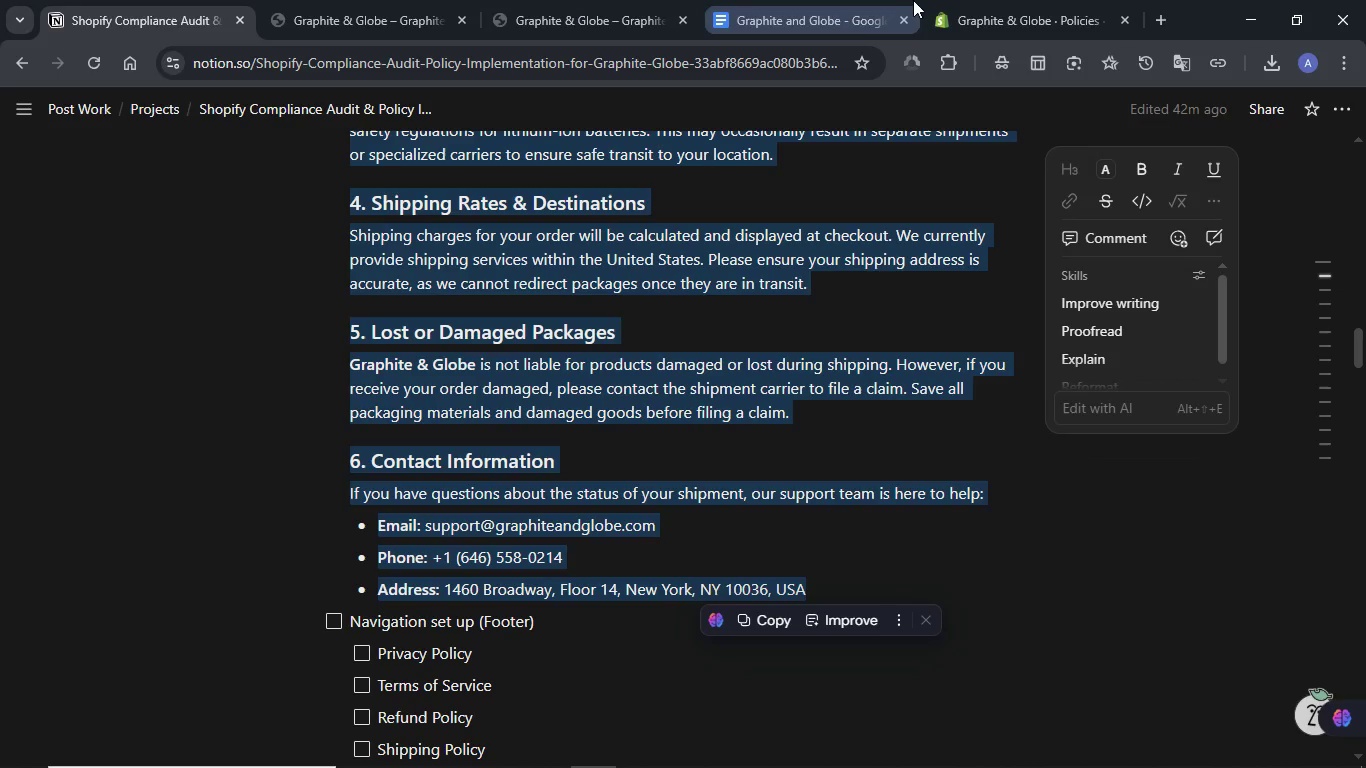 
left_click([987, 4])
 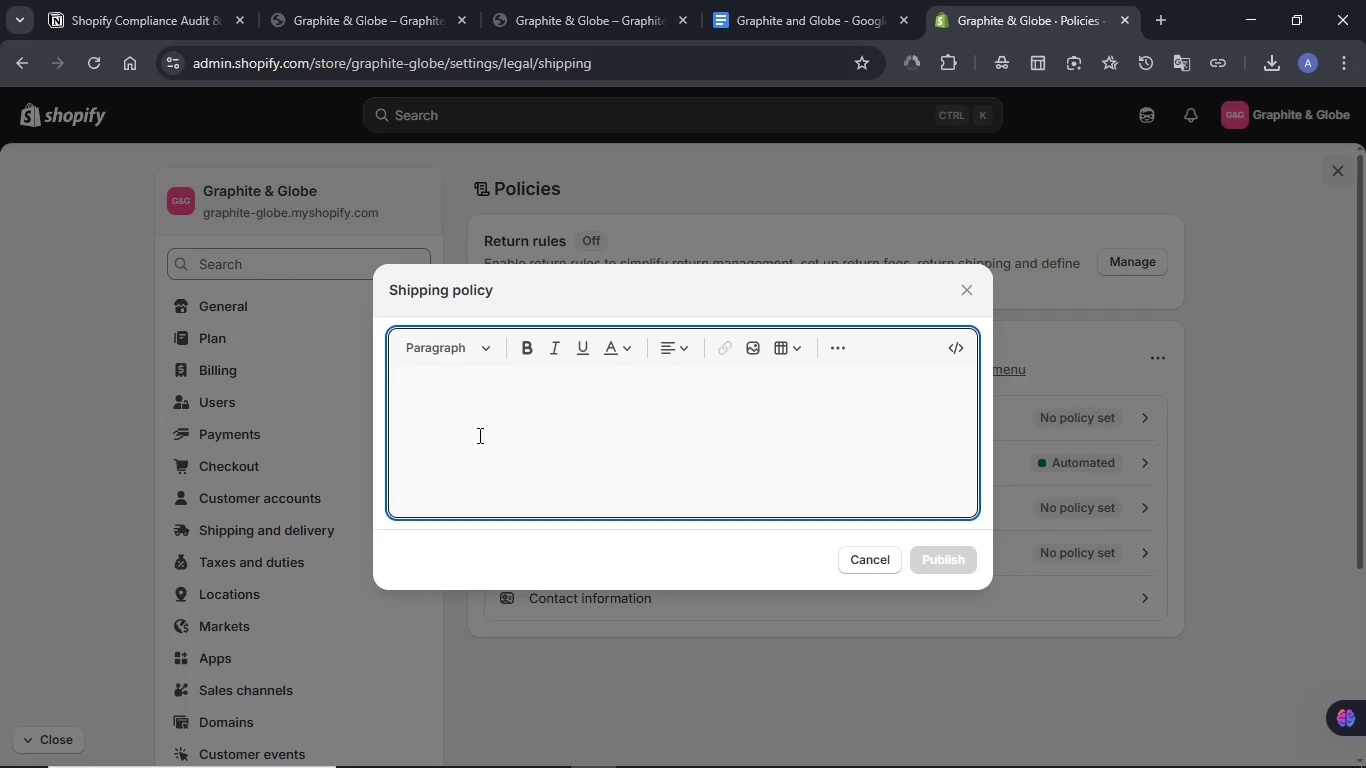 
left_click([480, 411])
 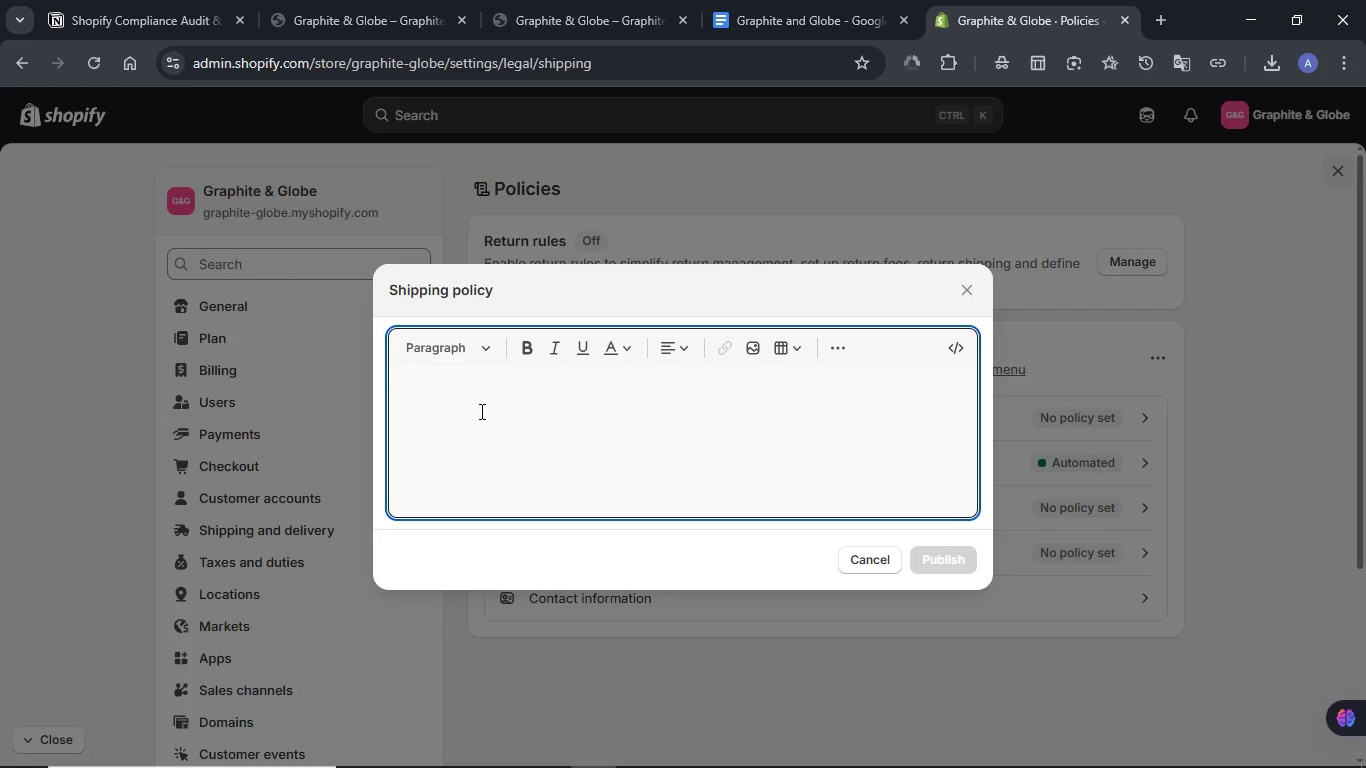 
key(Control+V)
 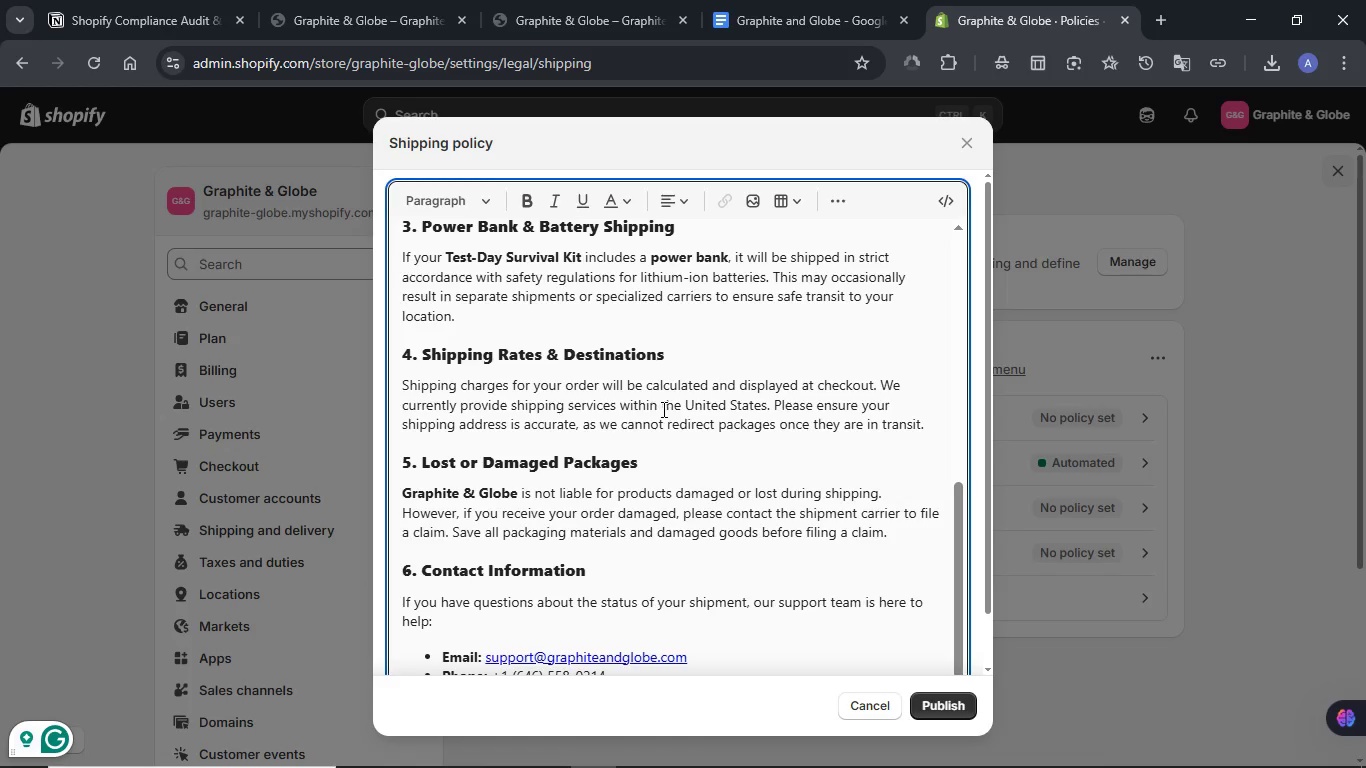 
scroll: coordinate [662, 409], scroll_direction: up, amount: 16.0
 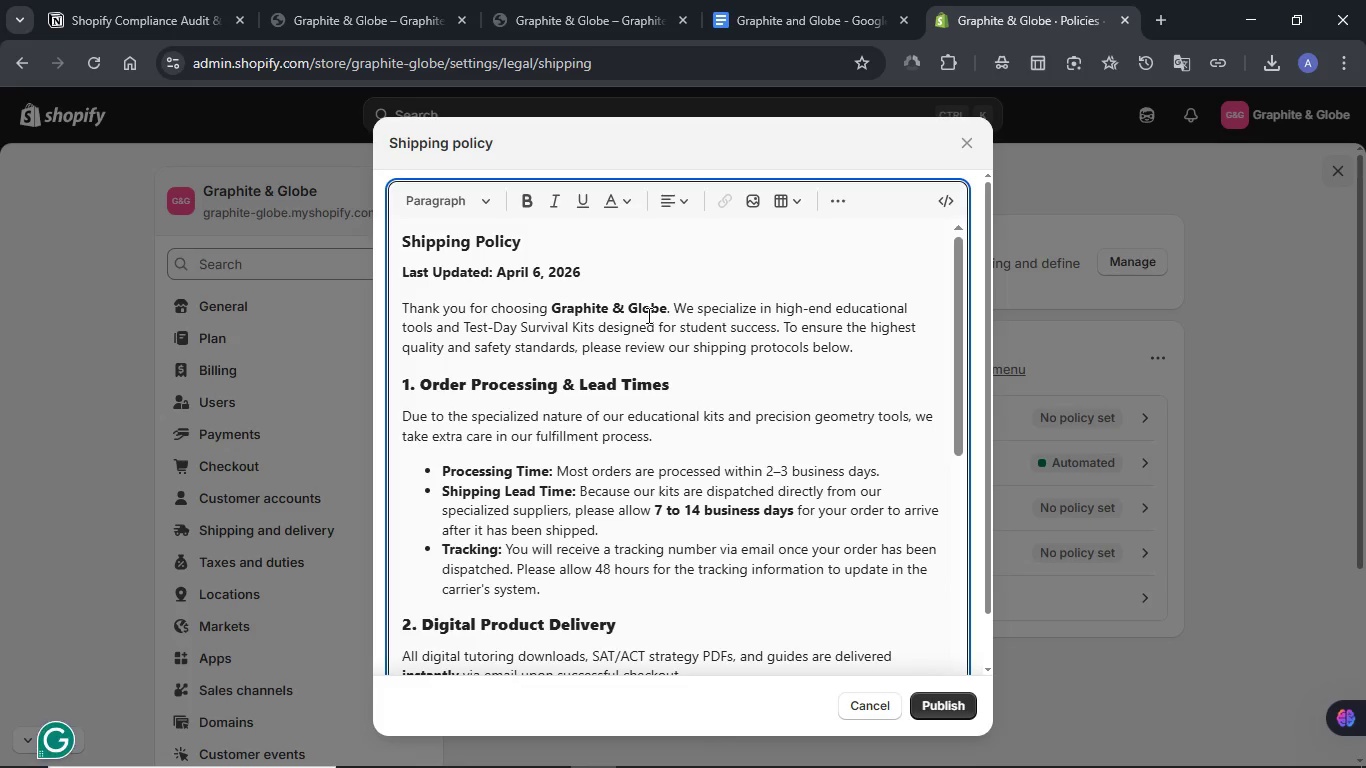 
wait(9.46)
 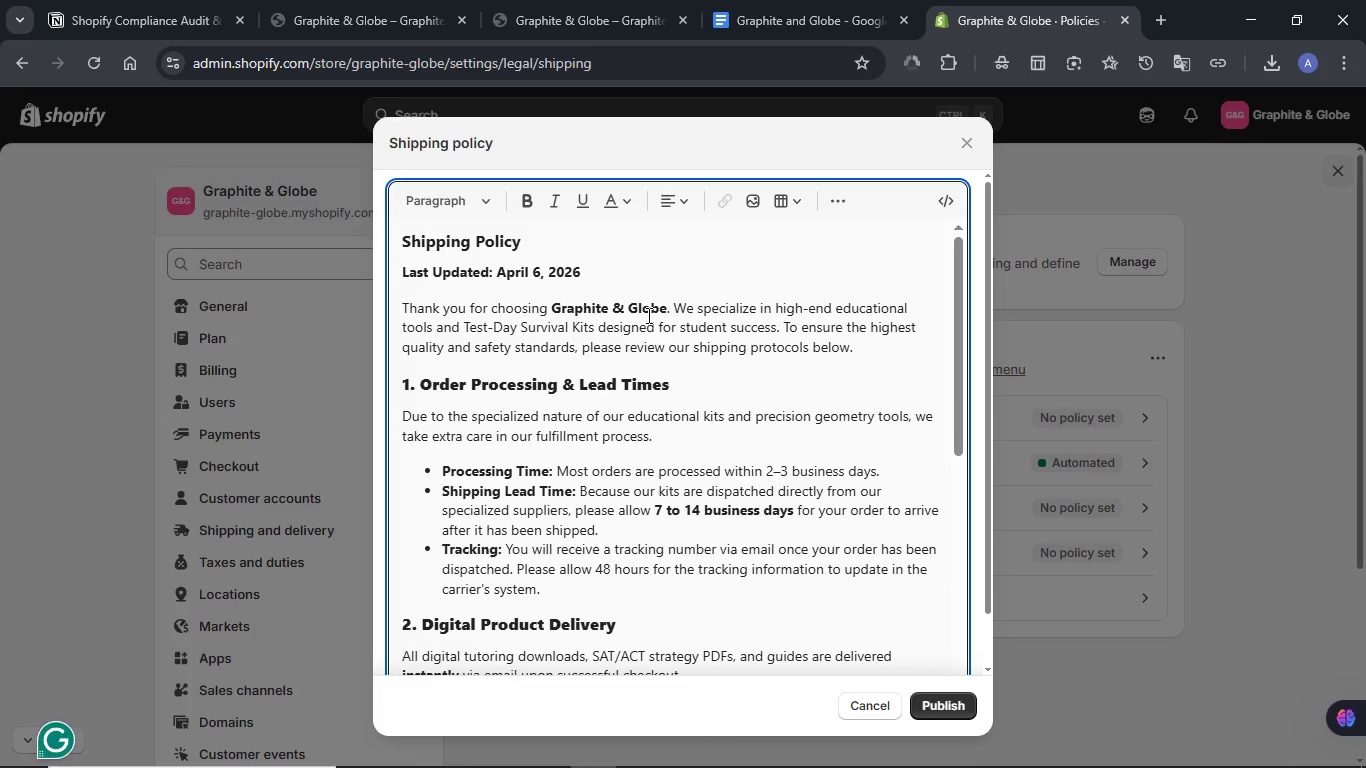 
scroll: coordinate [692, 347], scroll_direction: down, amount: 1.0
 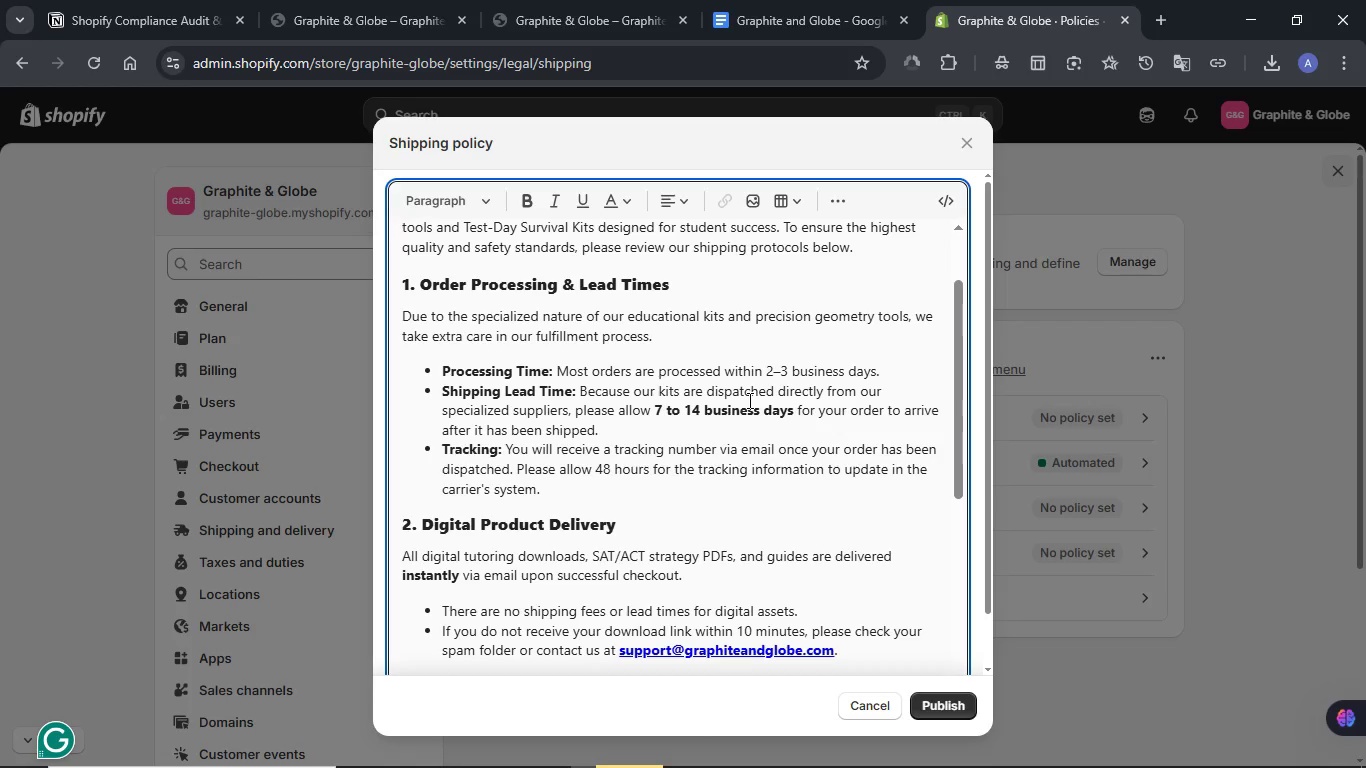 
wait(17.53)
 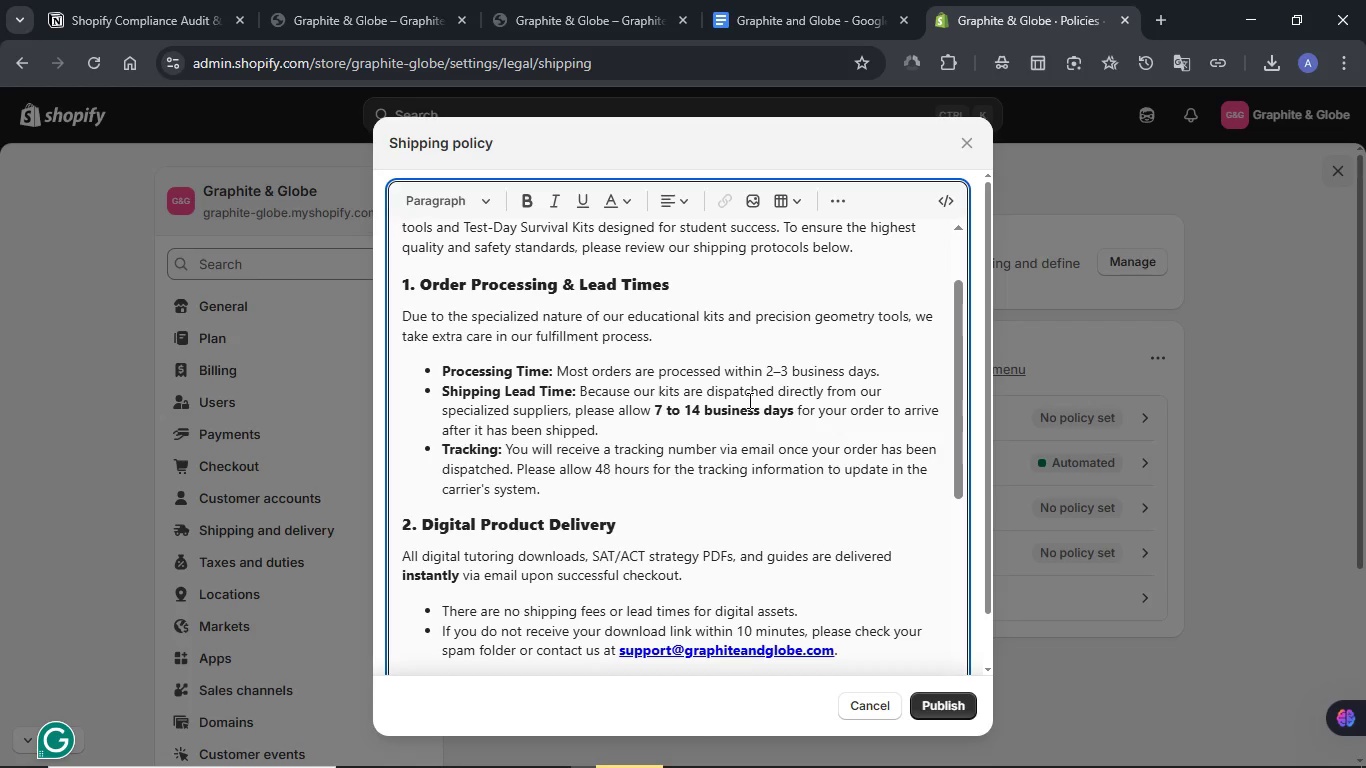 
scroll: coordinate [660, 412], scroll_direction: down, amount: 2.0
 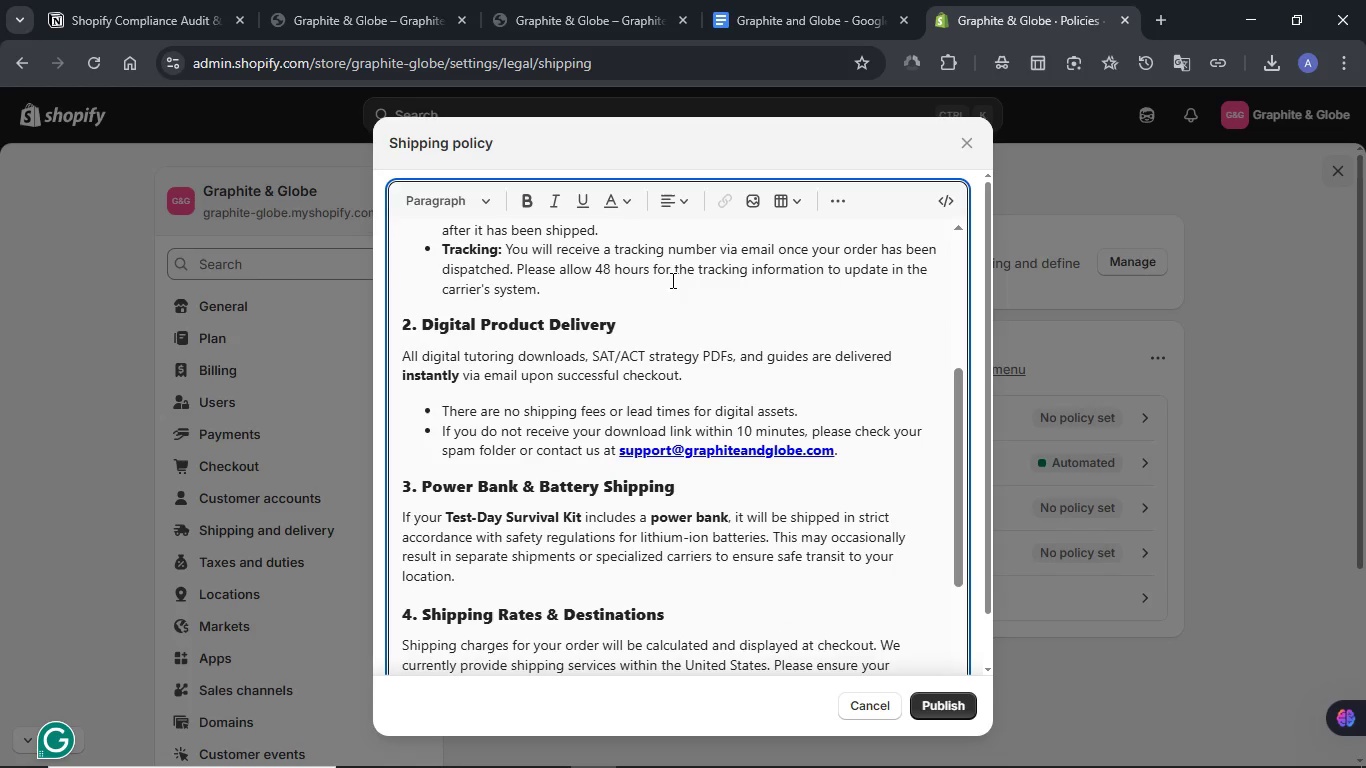 
wait(5.92)
 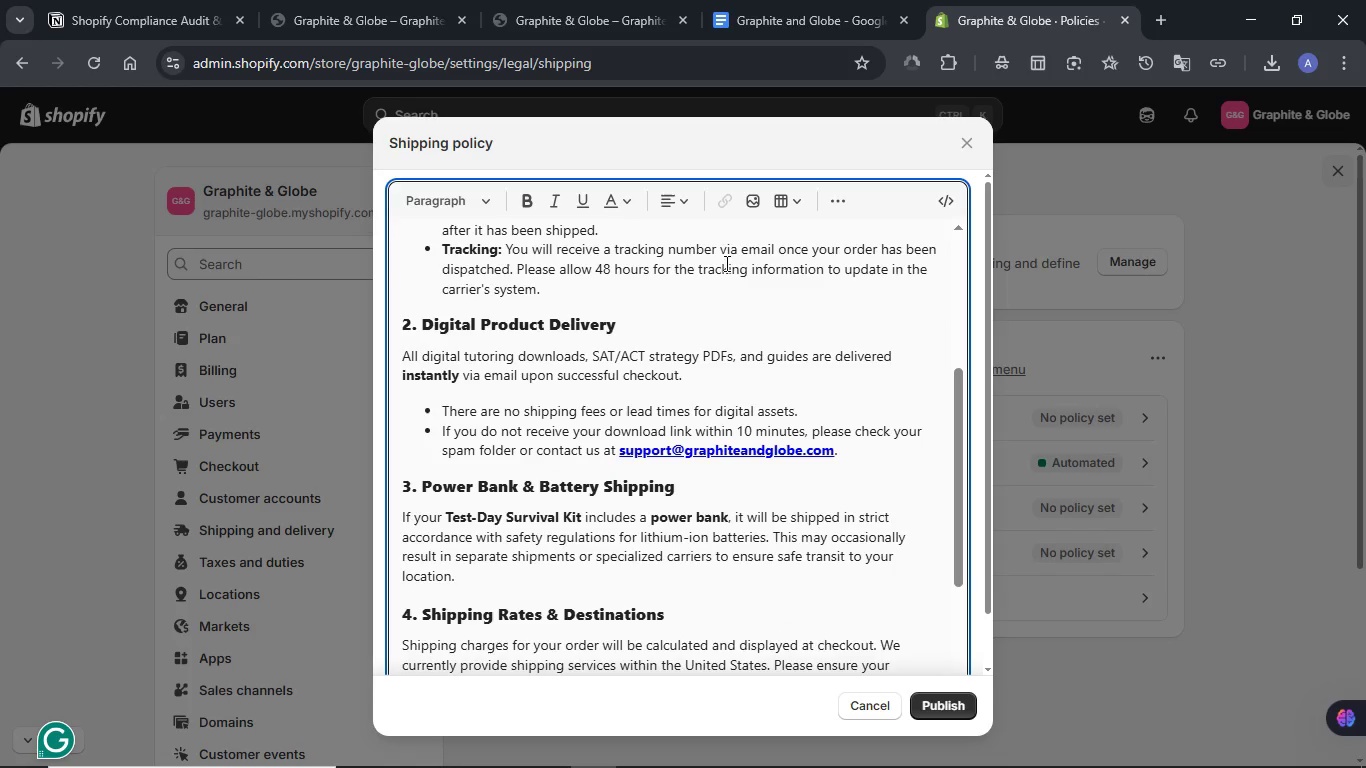 
scroll: coordinate [582, 285], scroll_direction: down, amount: 1.0
 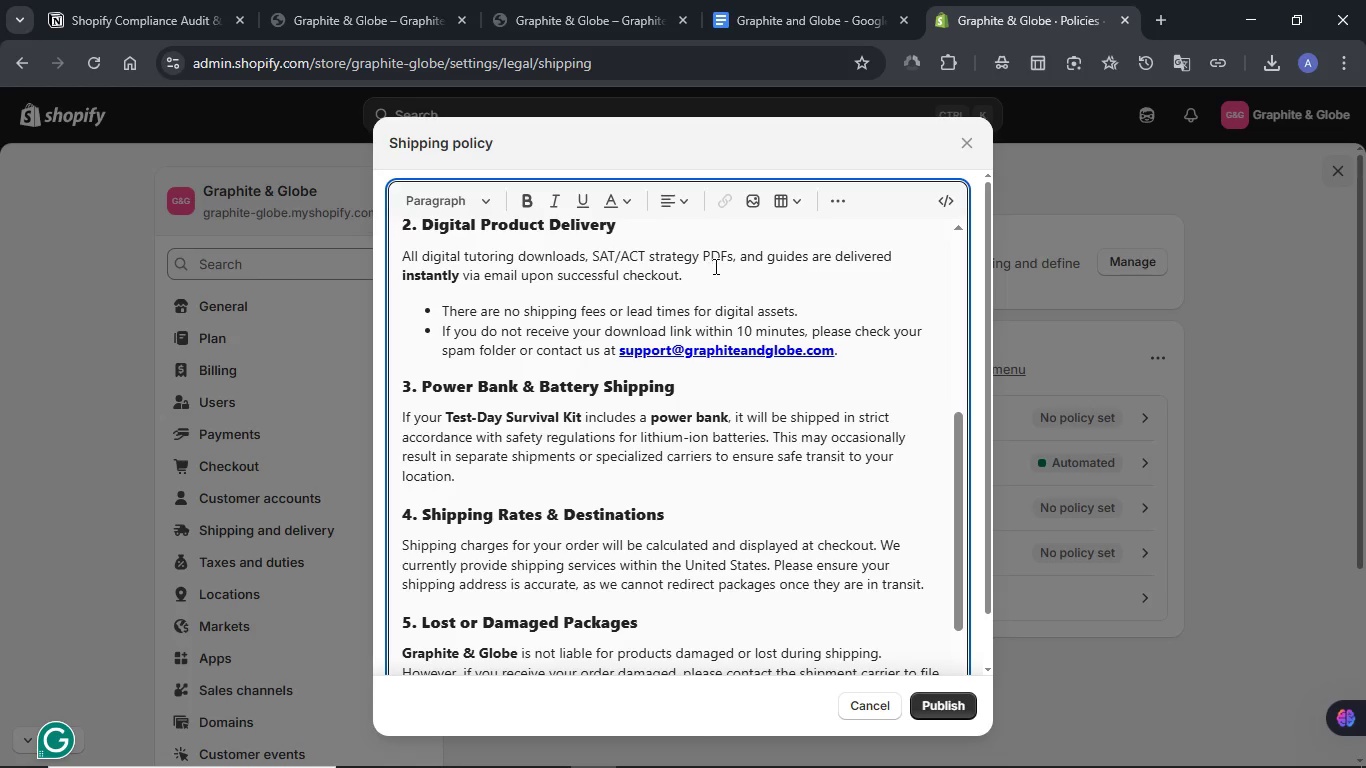 
wait(8.18)
 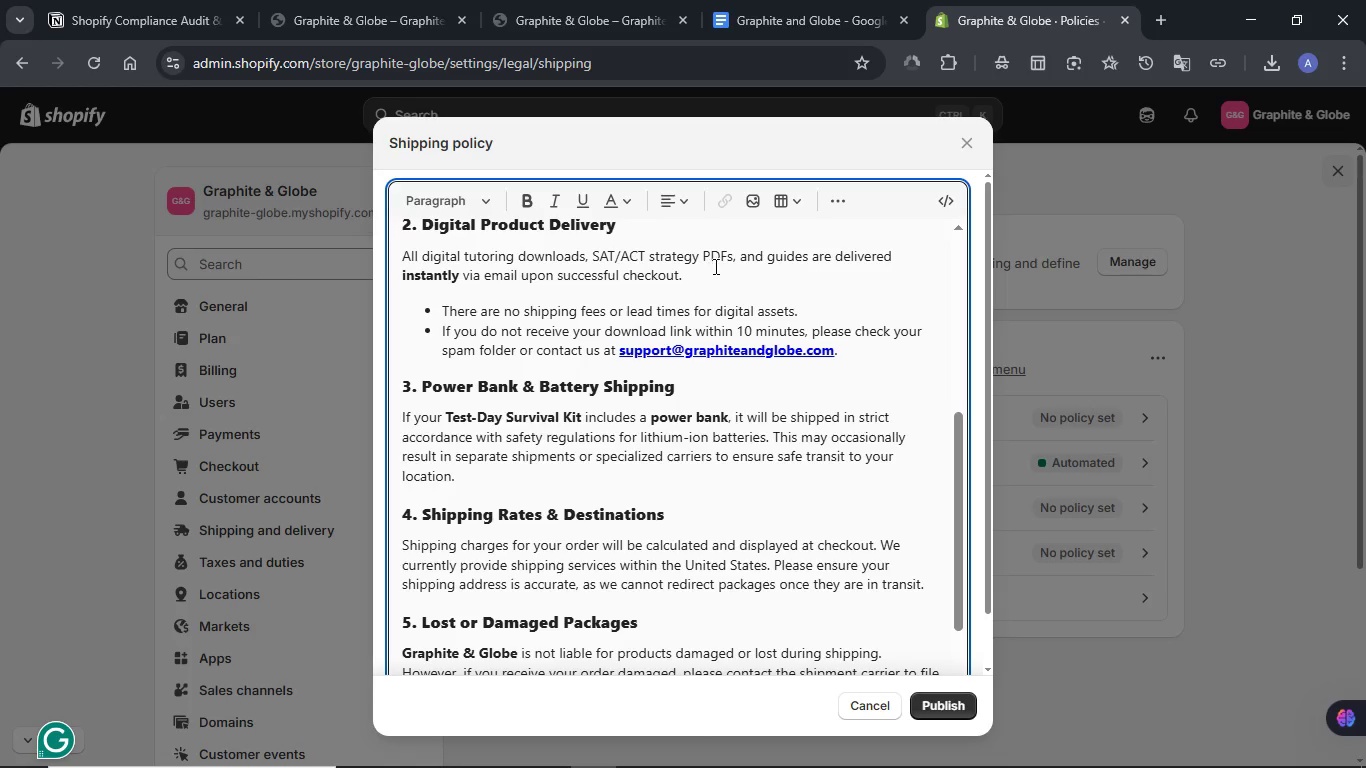 
scroll: coordinate [628, 328], scroll_direction: up, amount: 7.0
 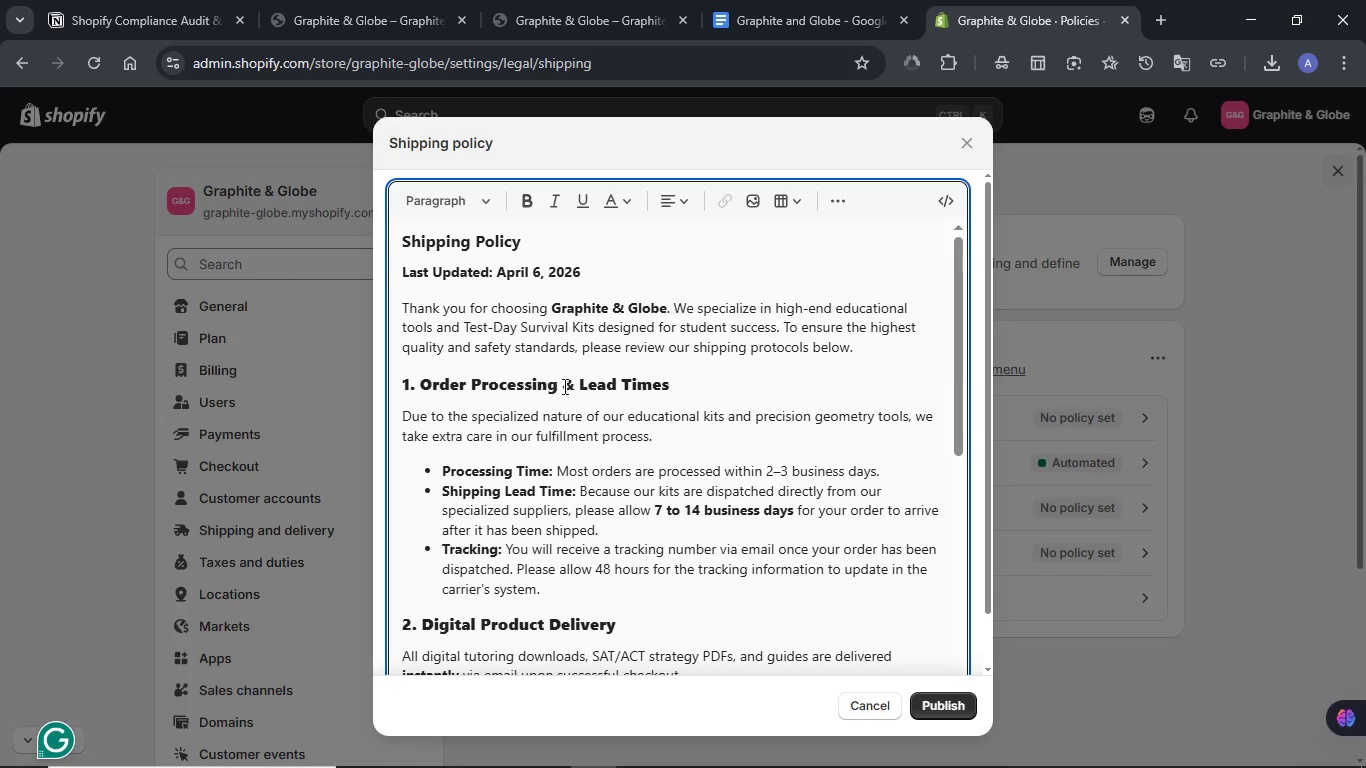 
scroll: coordinate [546, 364], scroll_direction: down, amount: 3.0
 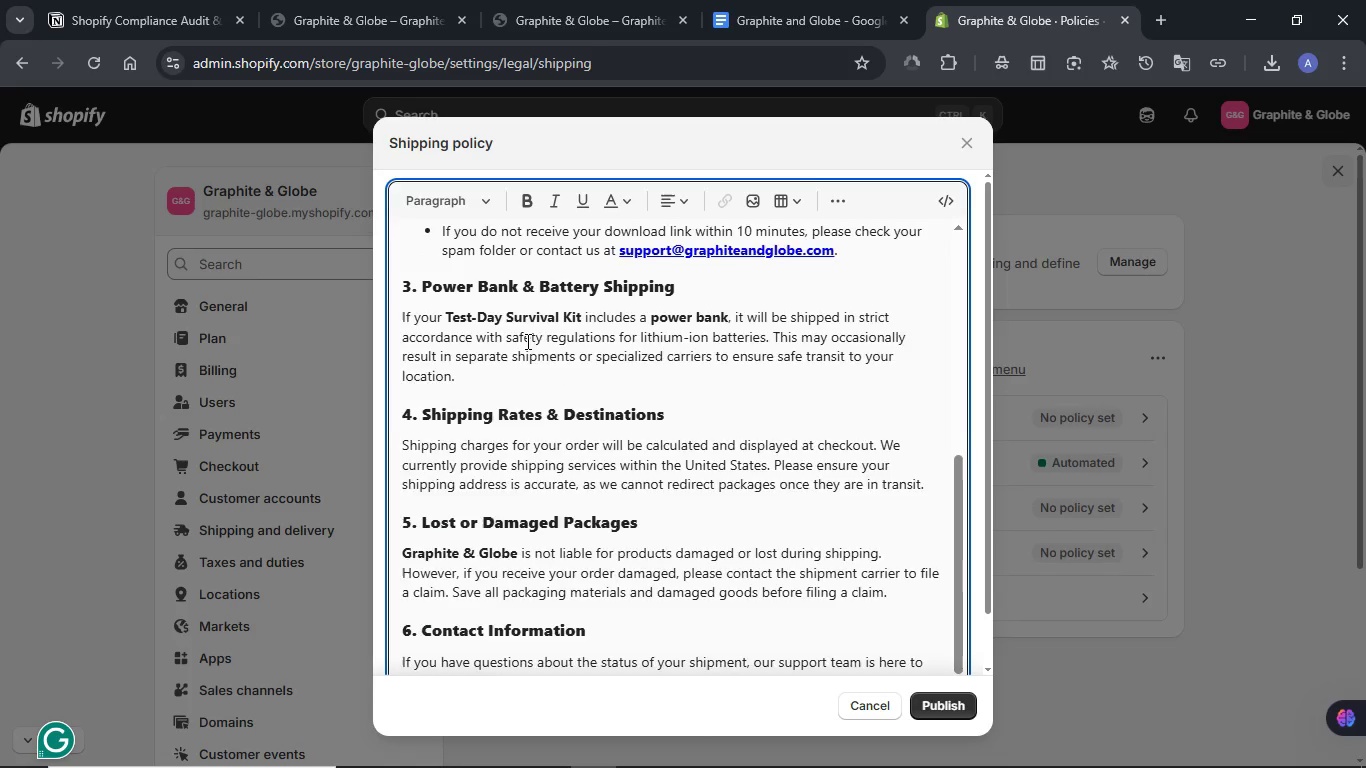 
scroll: coordinate [526, 341], scroll_direction: up, amount: 2.0
 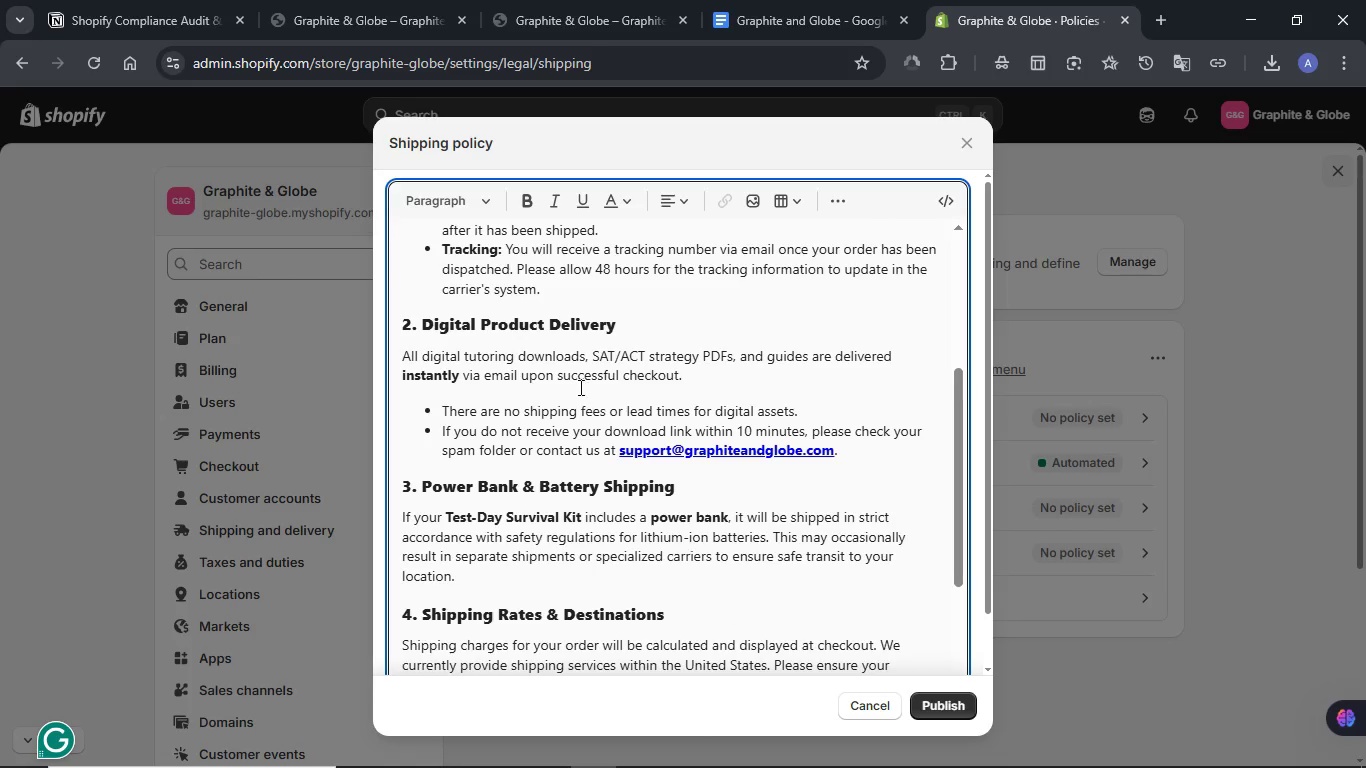 
scroll: coordinate [579, 385], scroll_direction: down, amount: 1.0
 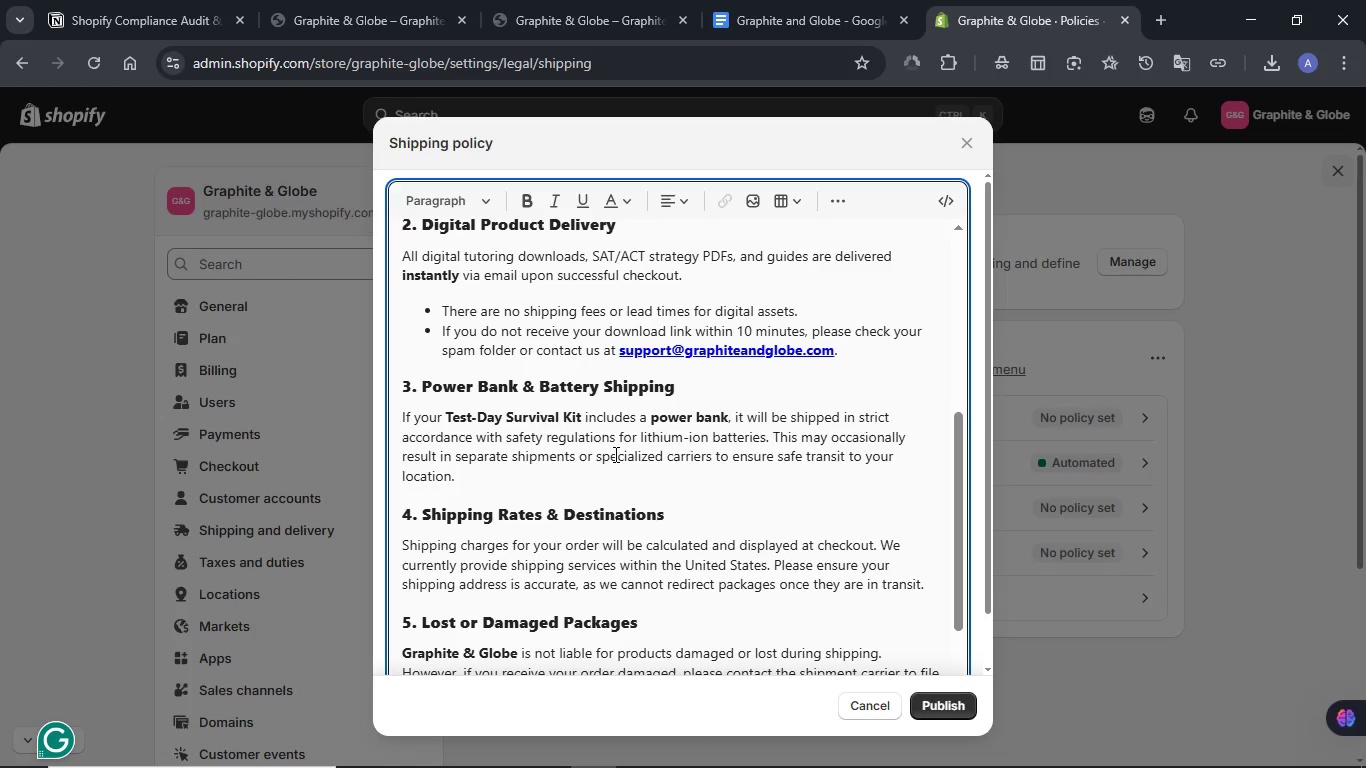 
wait(5.91)
 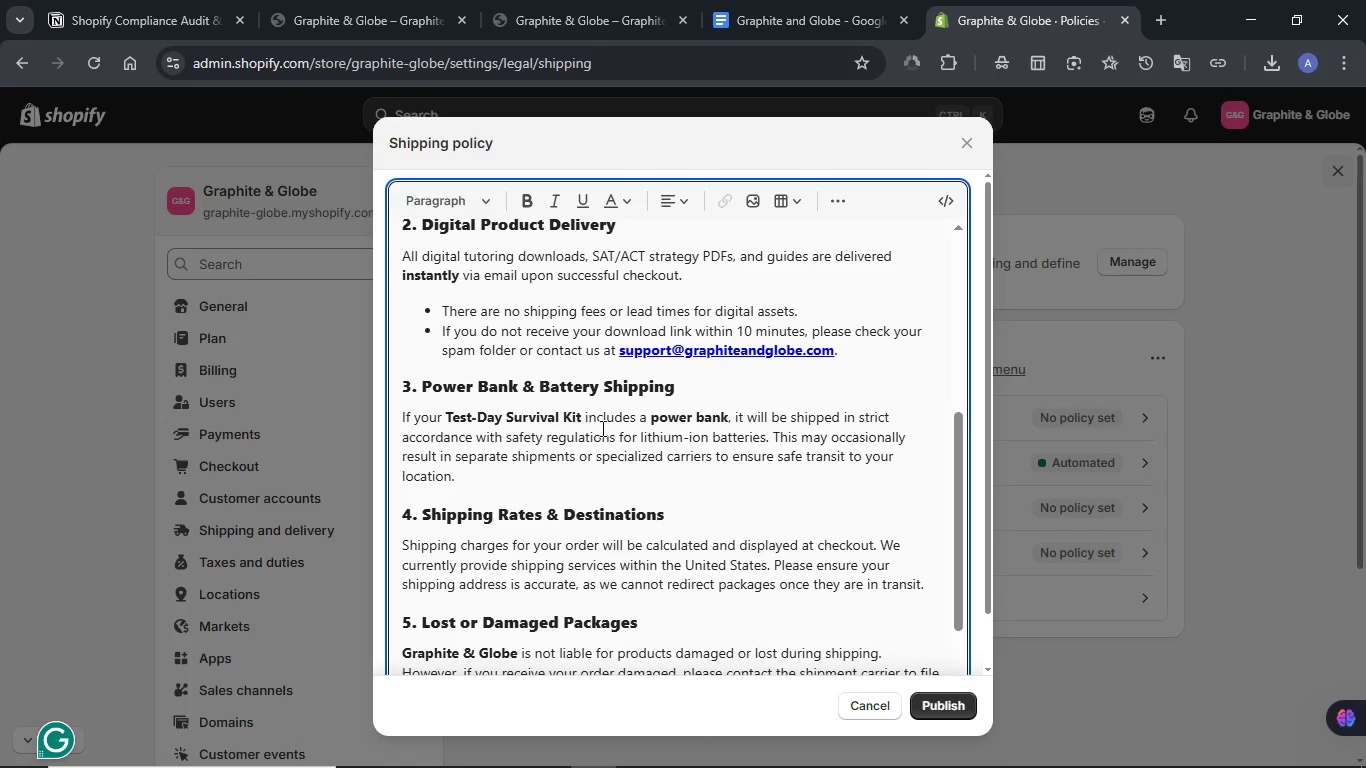 
scroll: coordinate [572, 536], scroll_direction: down, amount: 6.0
 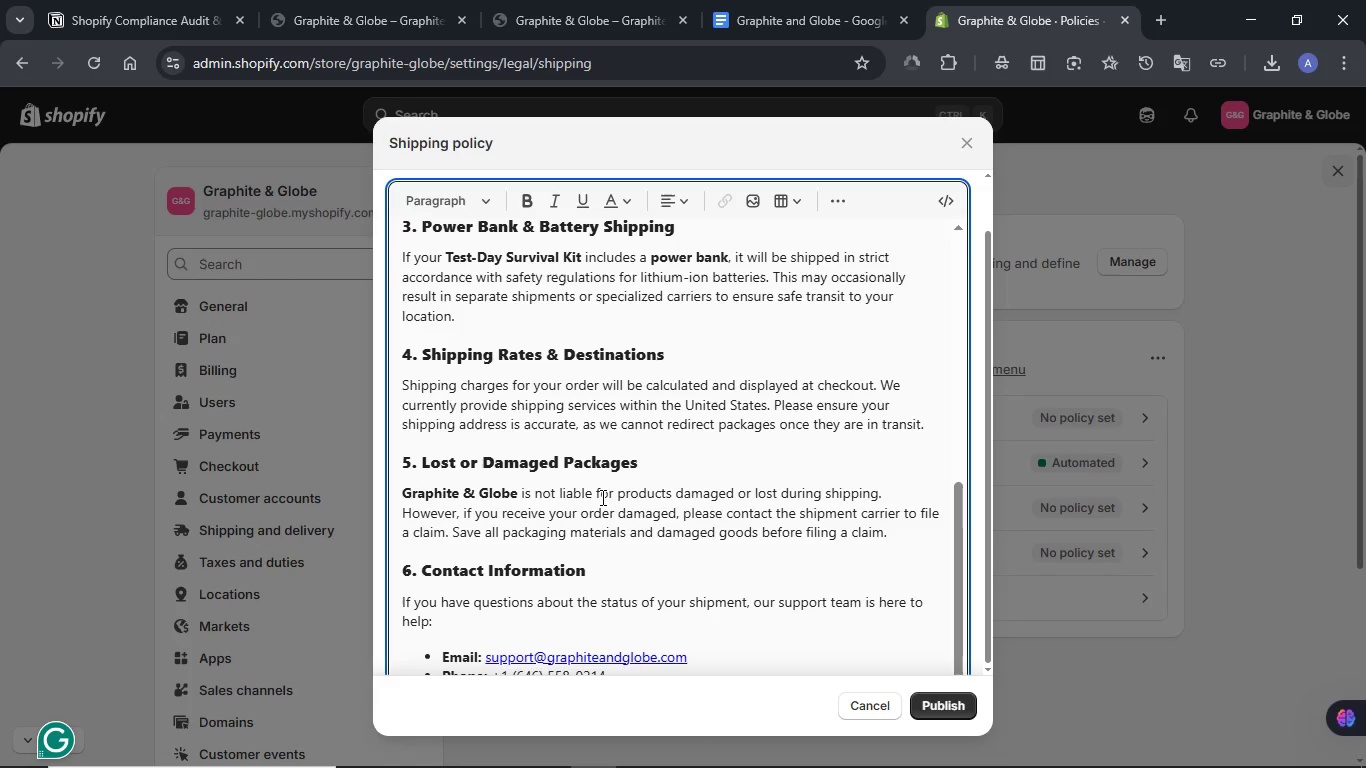 
mouse_move([564, 545])
 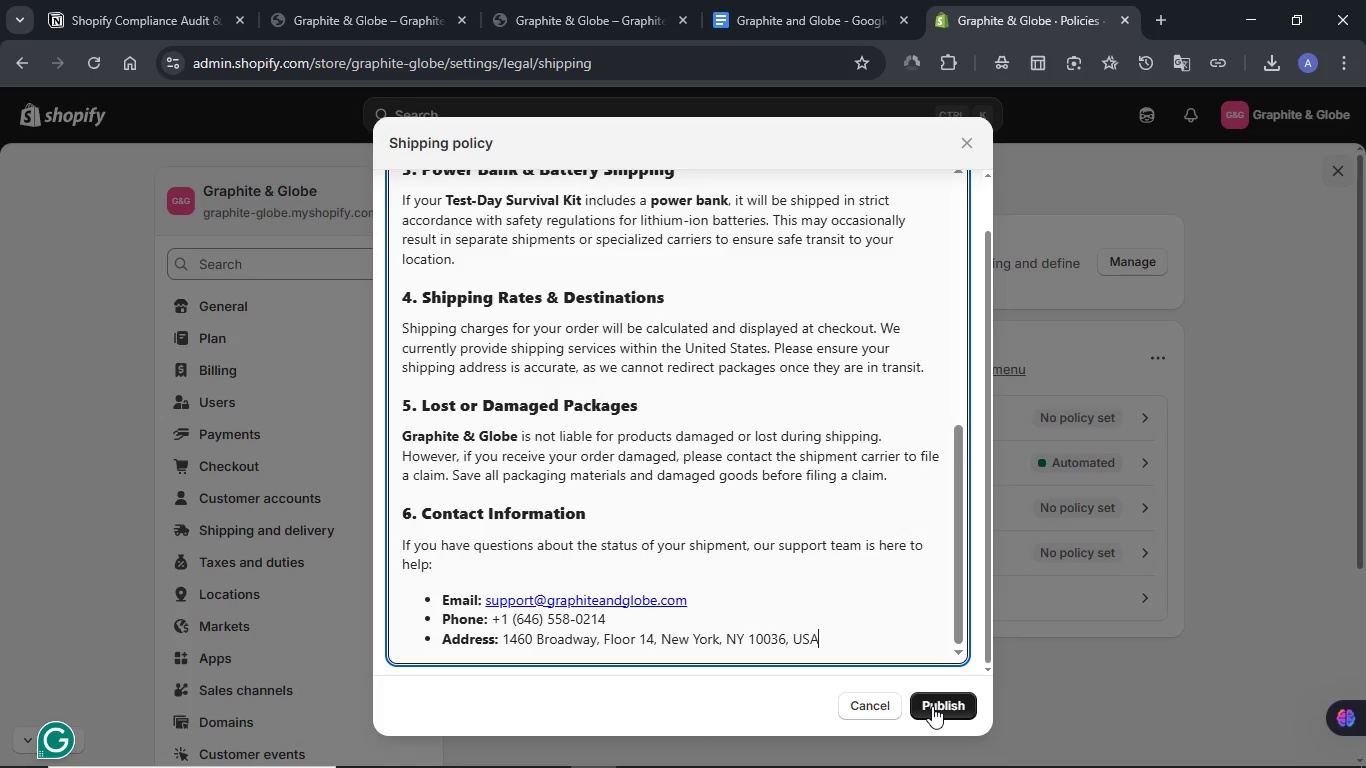 
left_click([944, 696])
 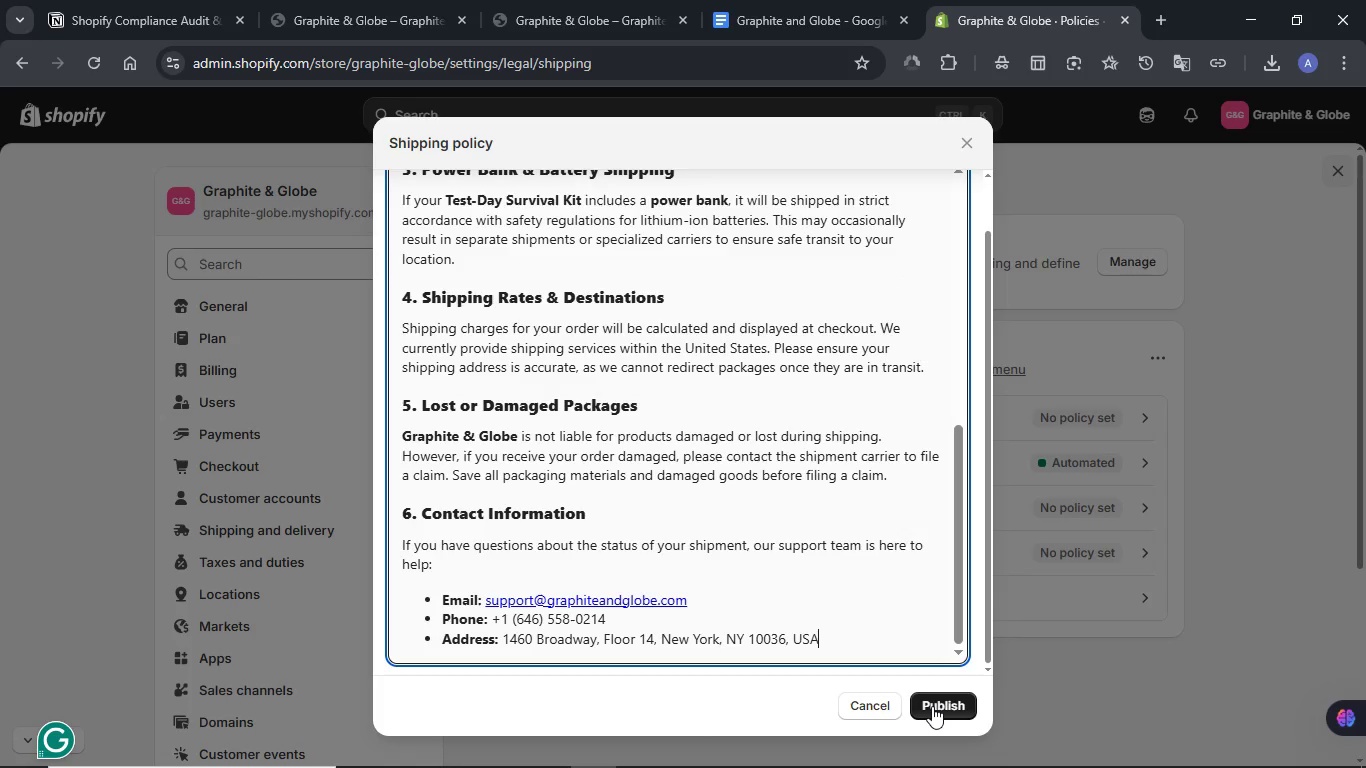 
wait(11.46)
 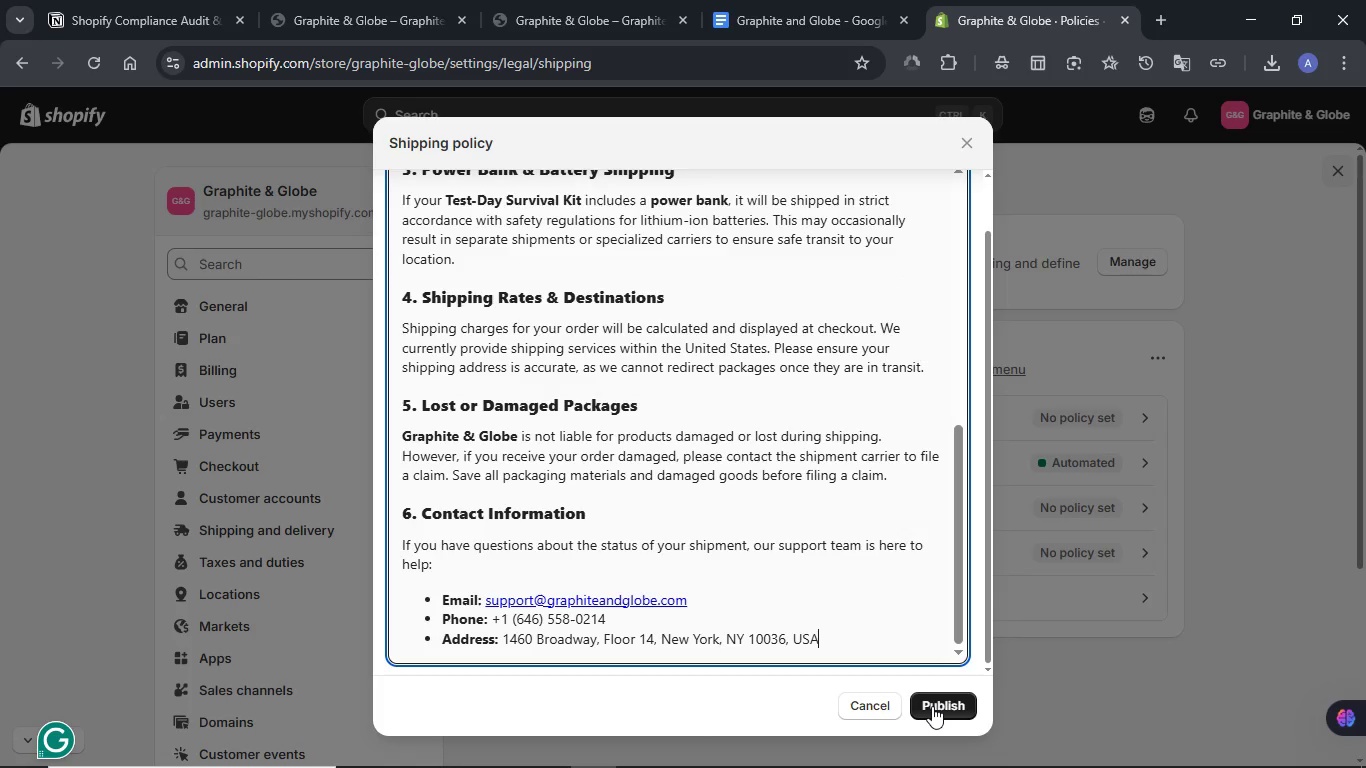 
mouse_move([797, 528])
 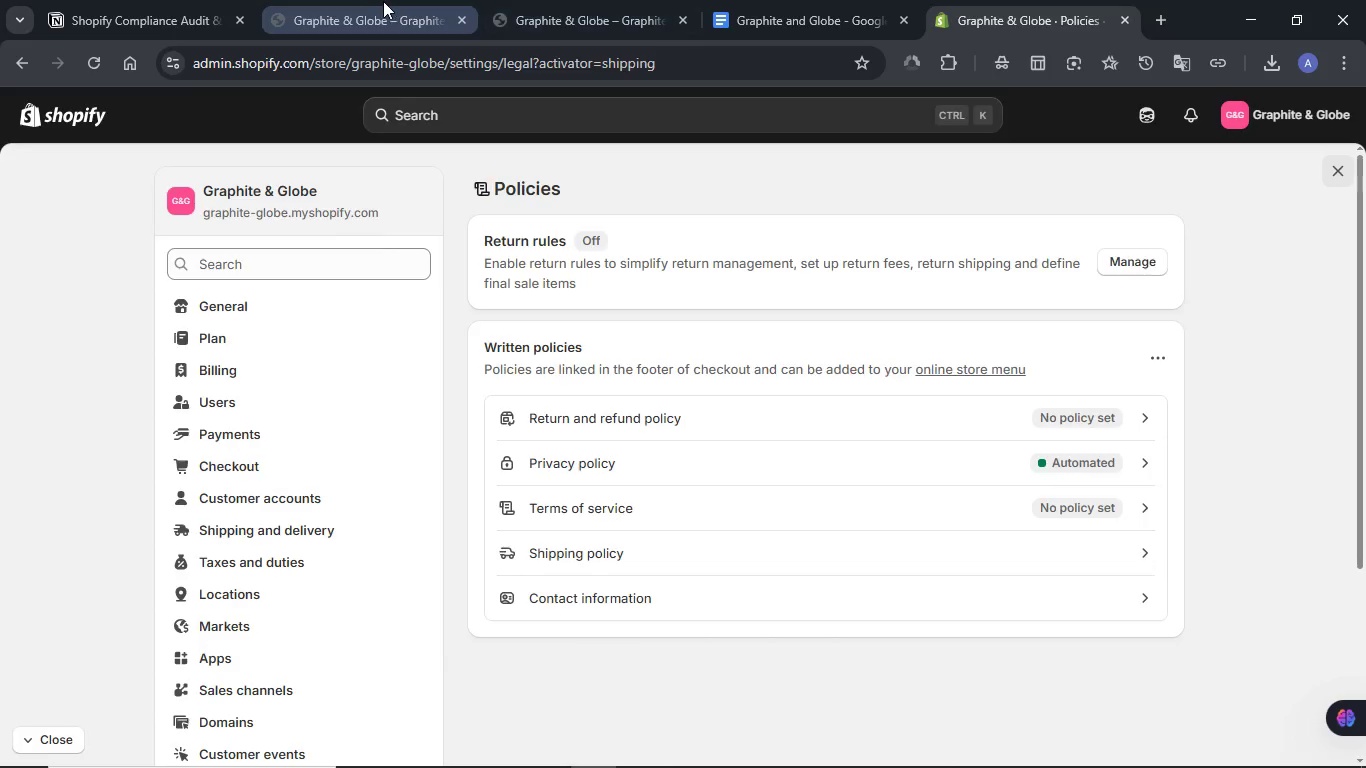 
wait(5.83)
 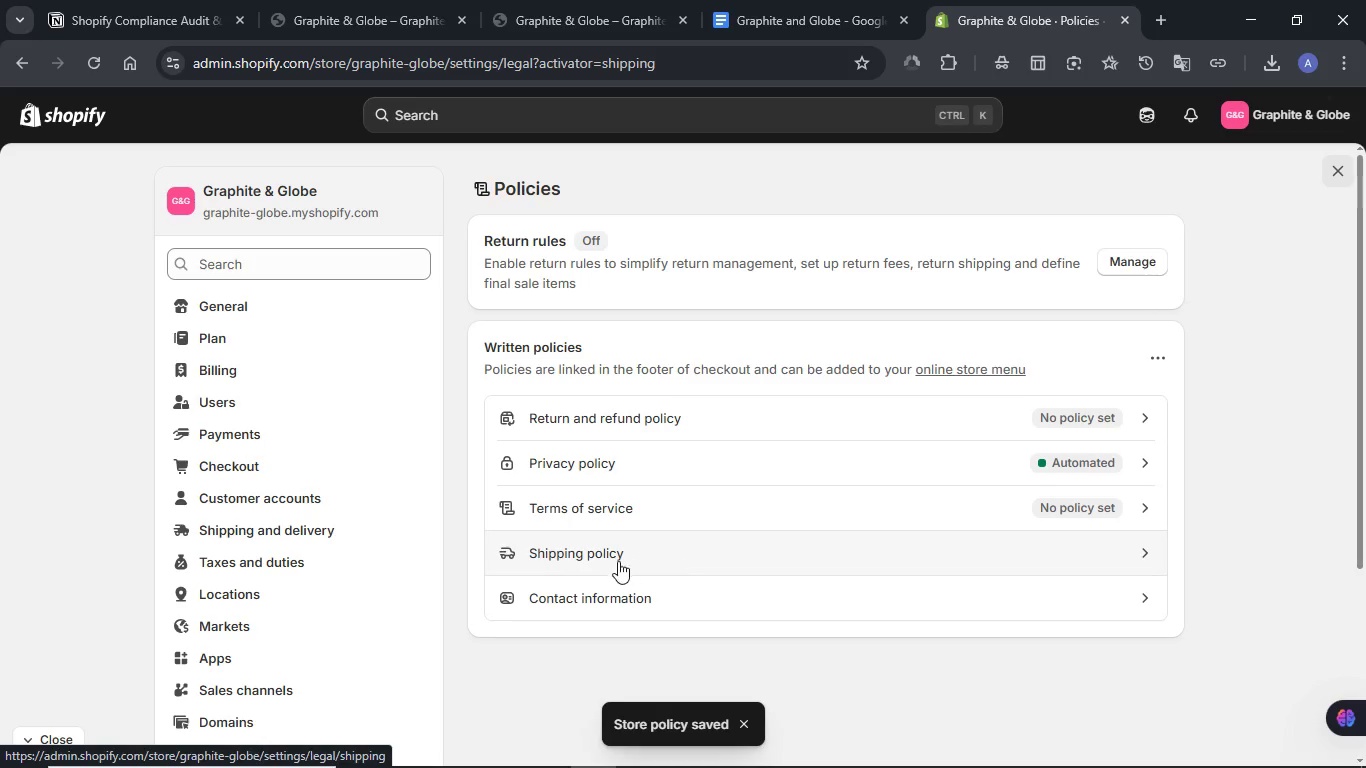 
left_click([96, 58])
 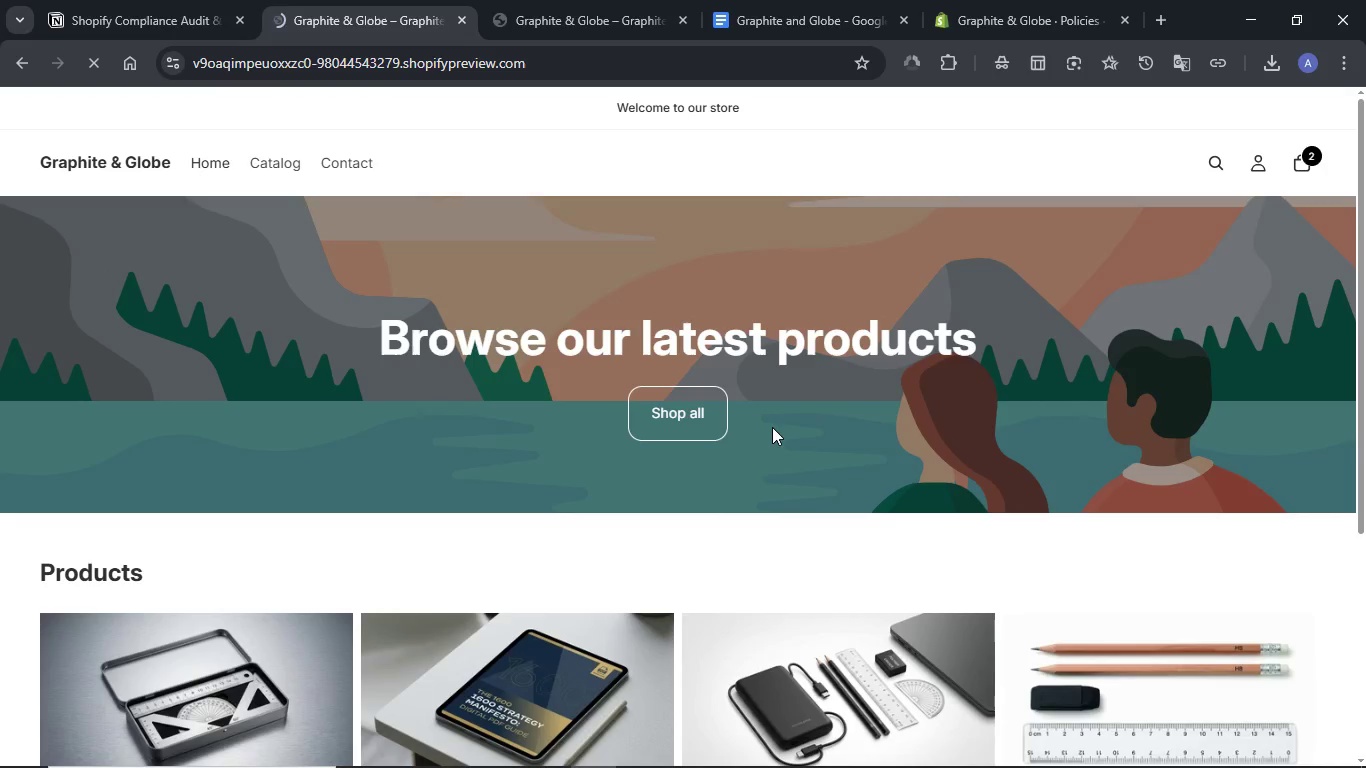 
scroll: coordinate [772, 424], scroll_direction: down, amount: 12.0
 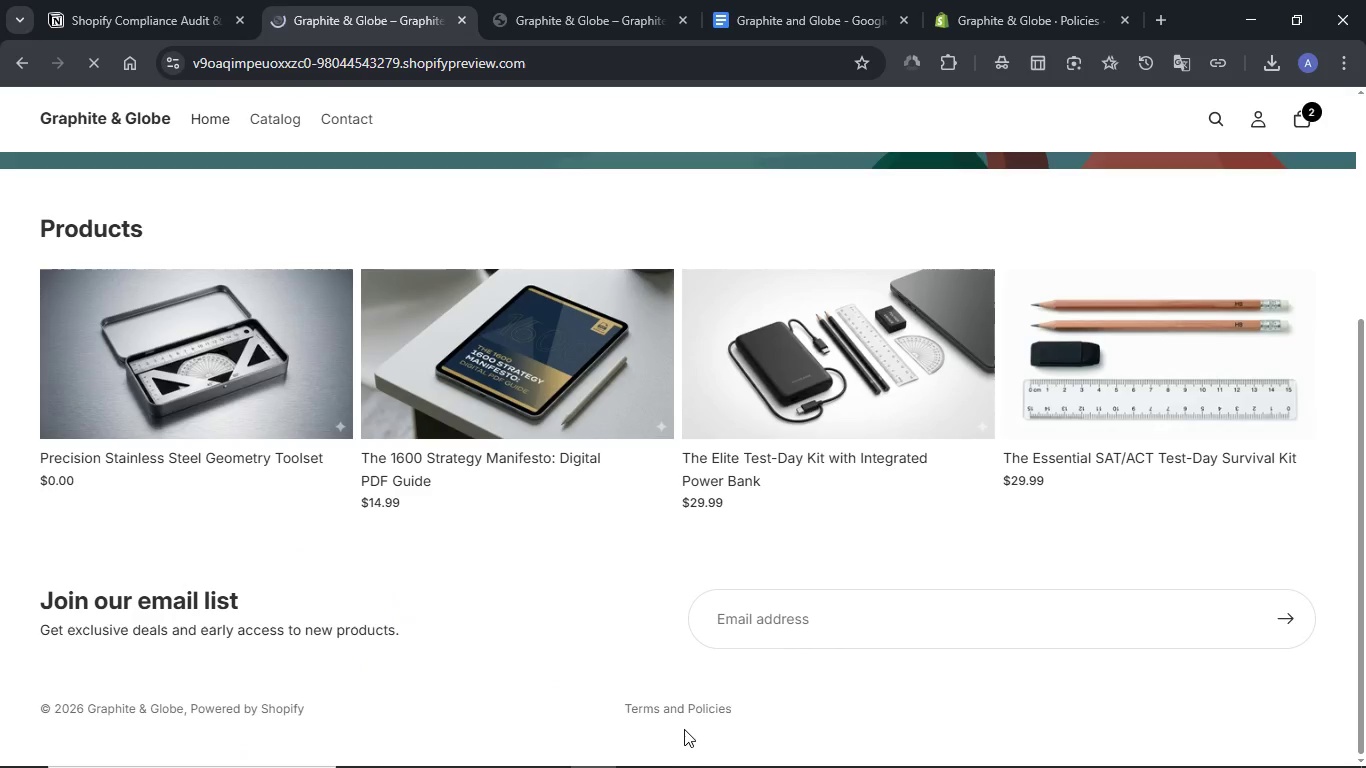 
mouse_move([668, 713])
 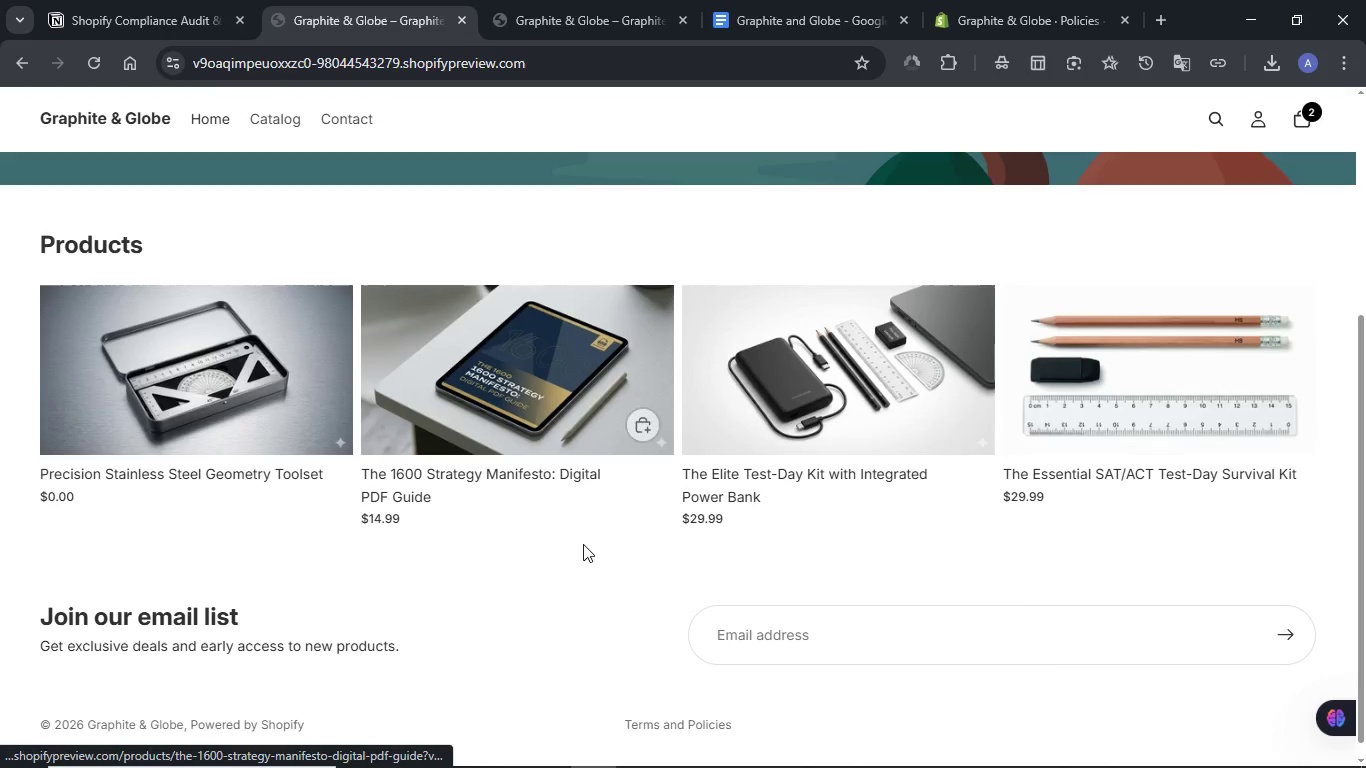 
wait(11.0)
 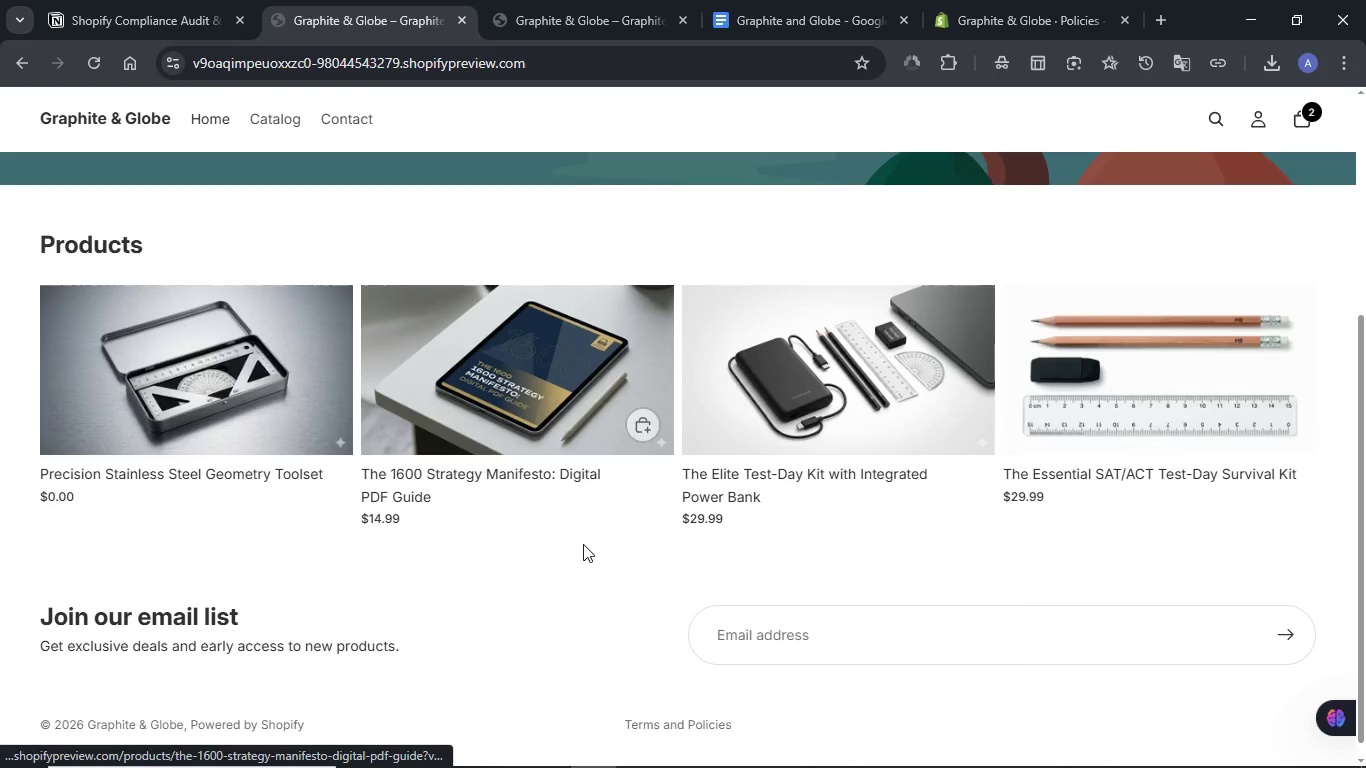 
right_click([1011, 15])
 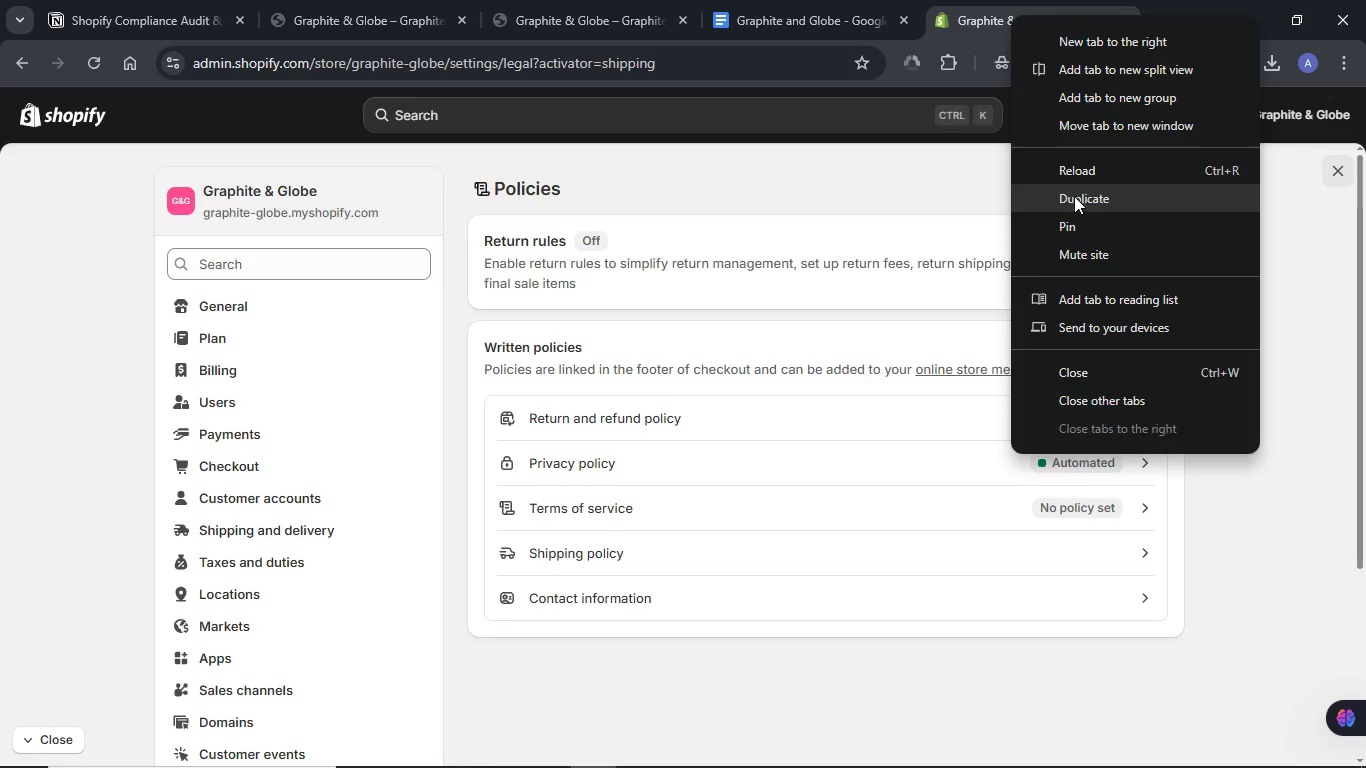 
left_click([1074, 200])
 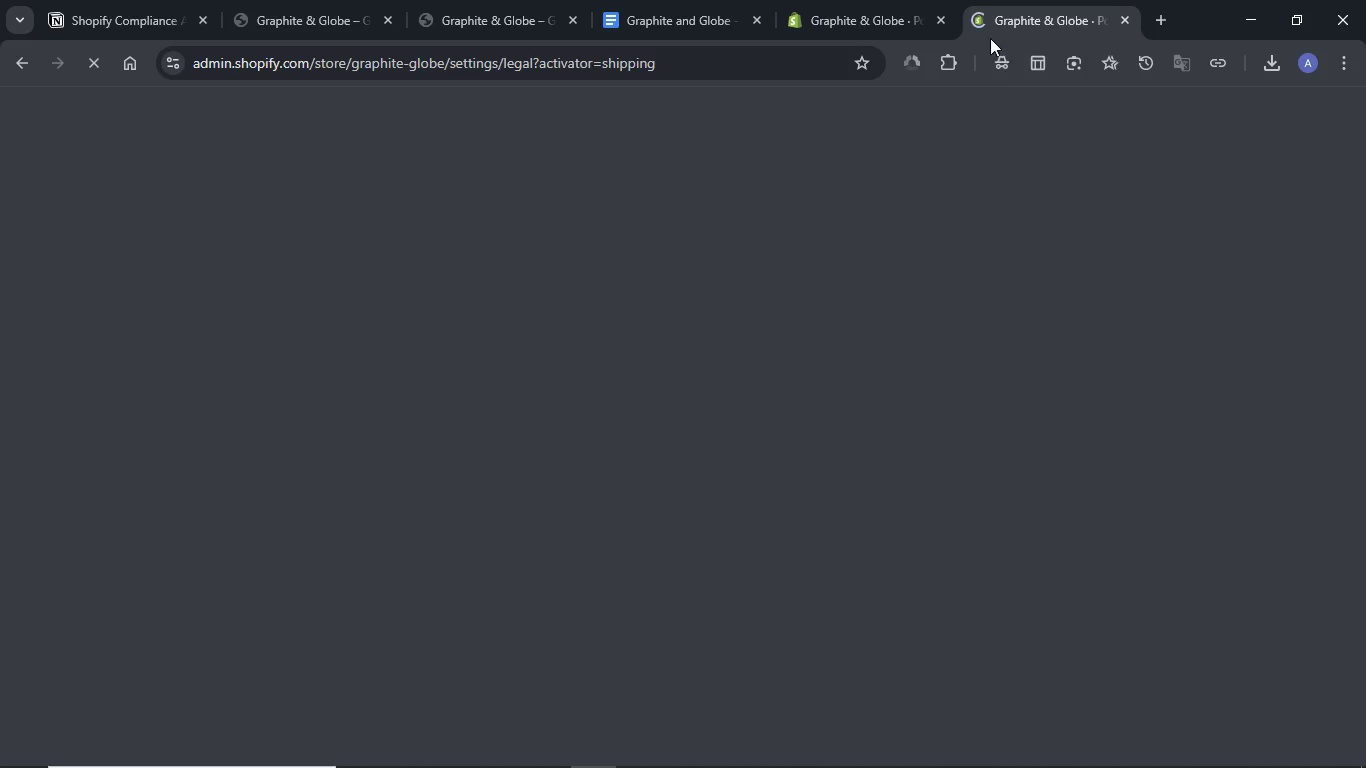 
mouse_move([964, 51])
 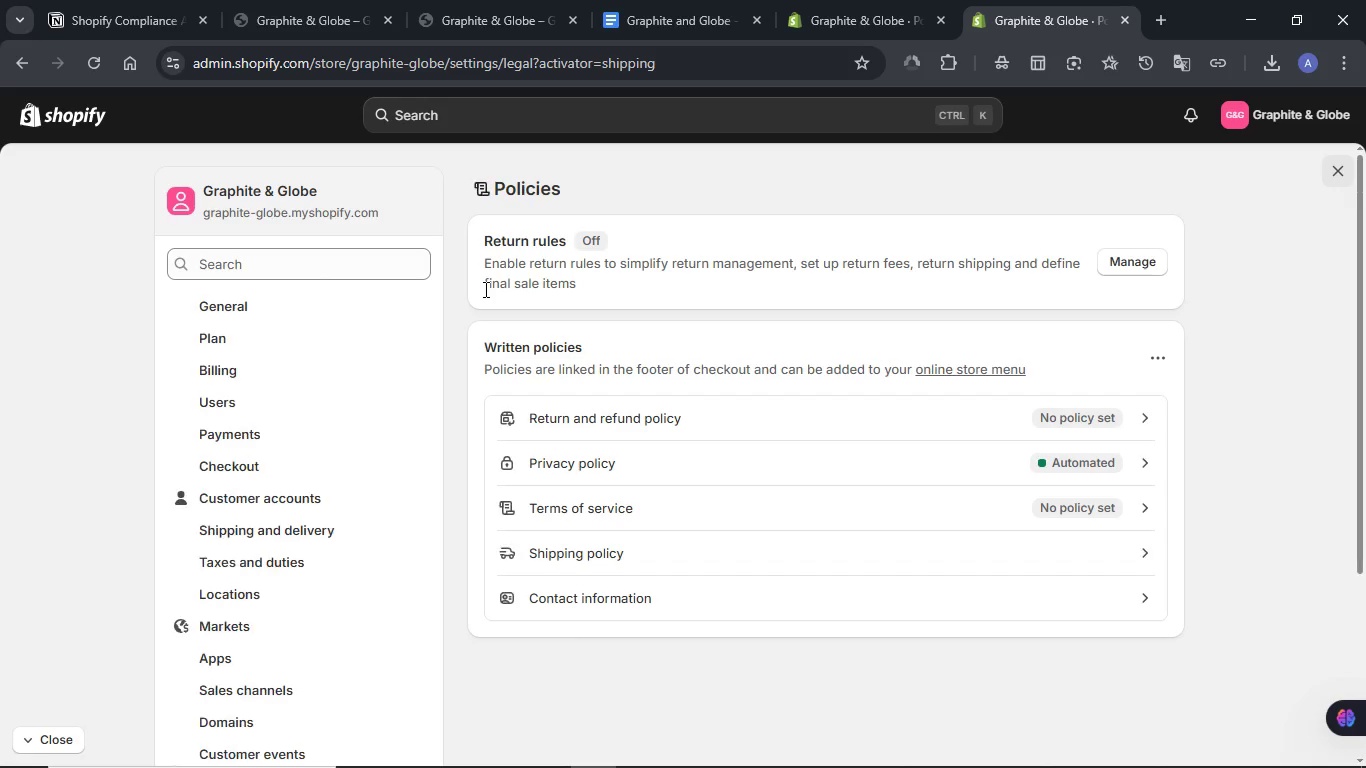 
wait(12.67)
 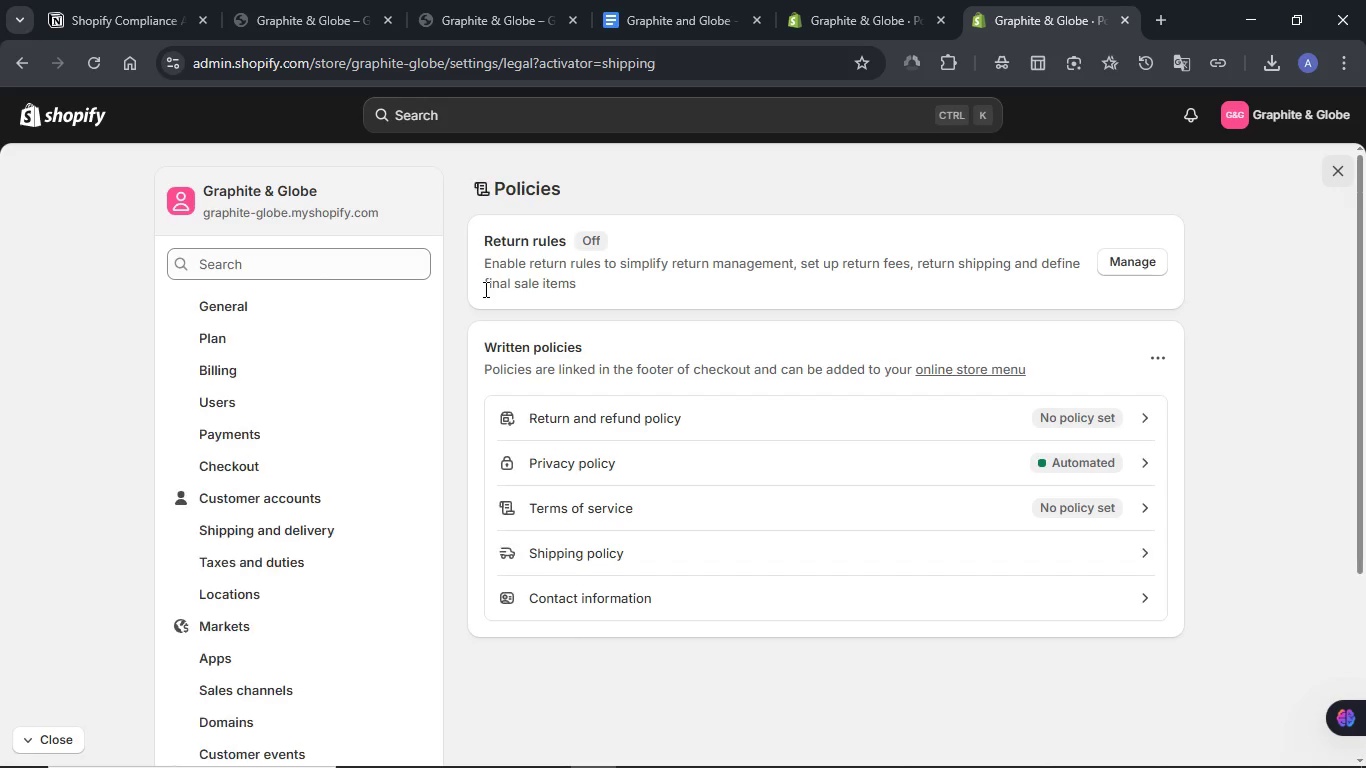 
left_click([1341, 178])
 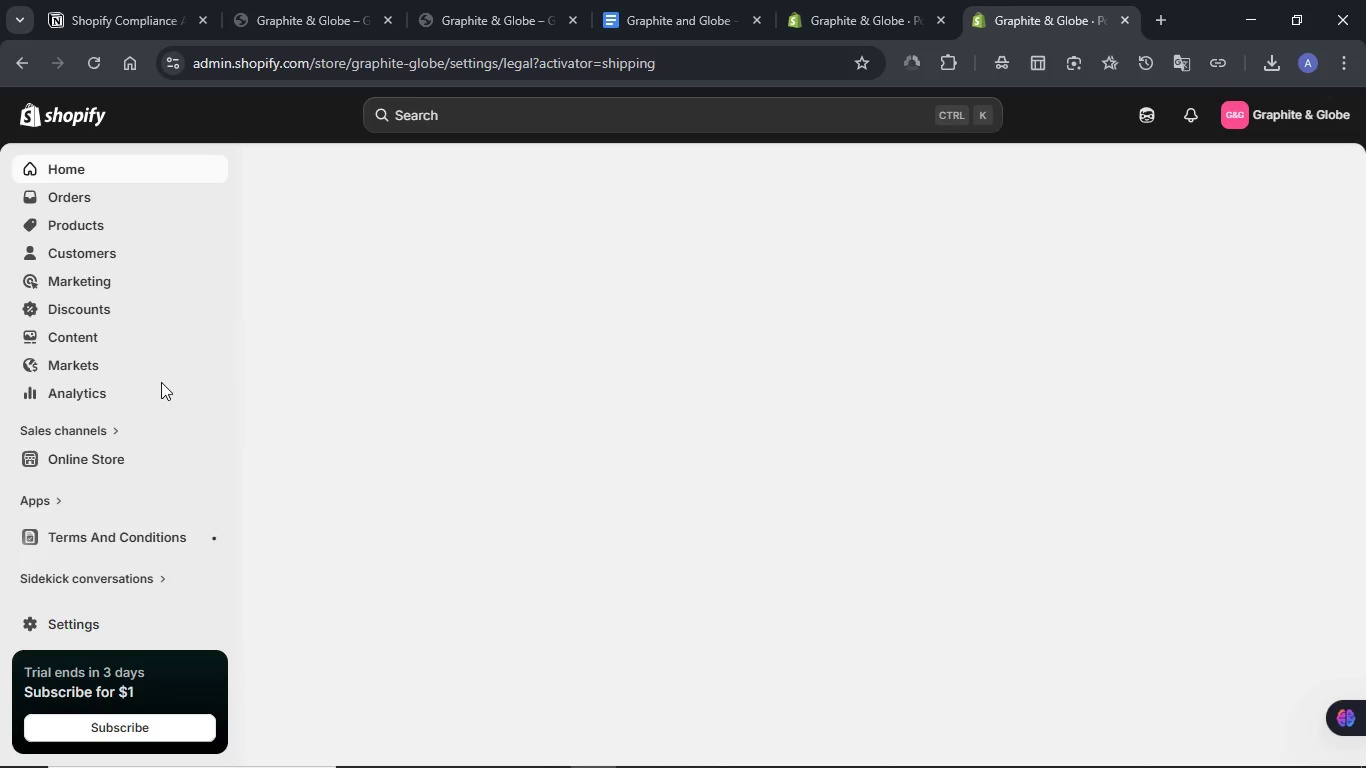 
scroll: coordinate [135, 381], scroll_direction: up, amount: 1.0
 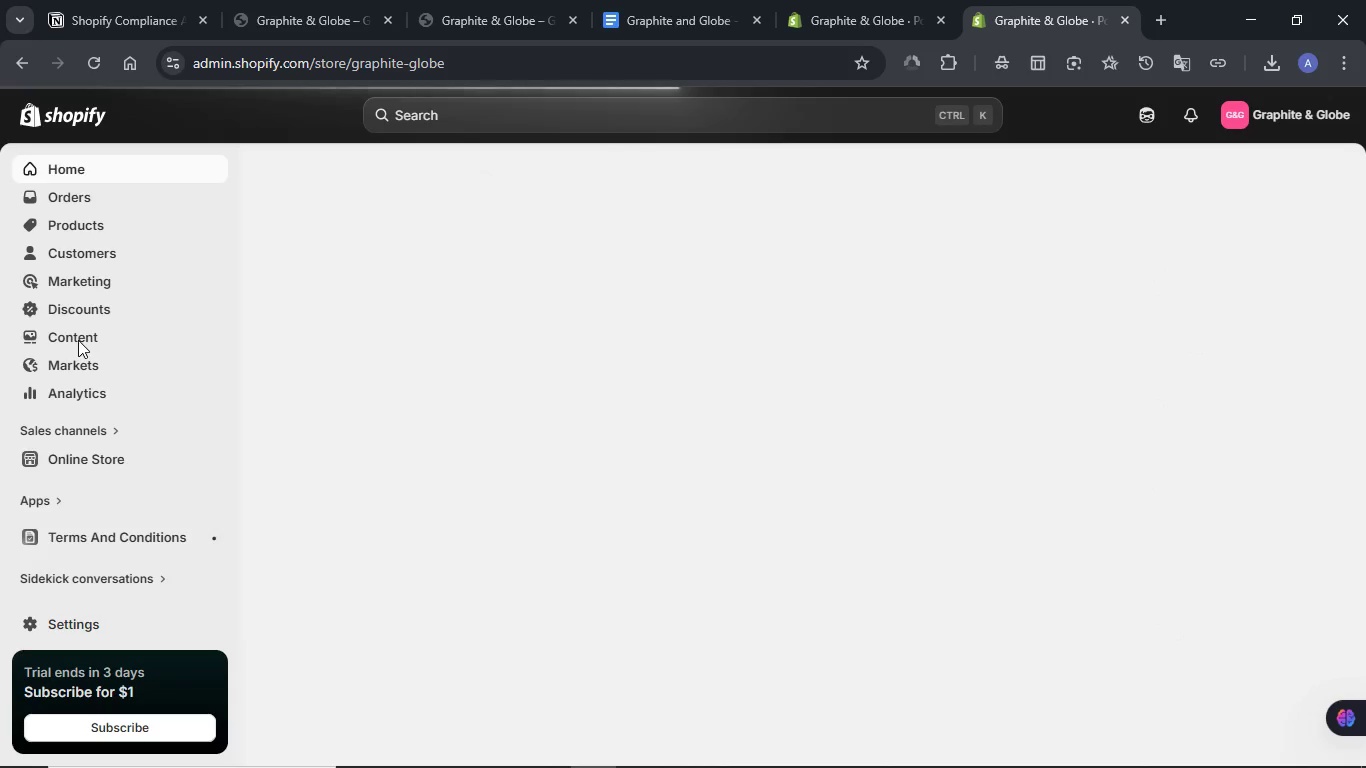 
mouse_move([94, 353])
 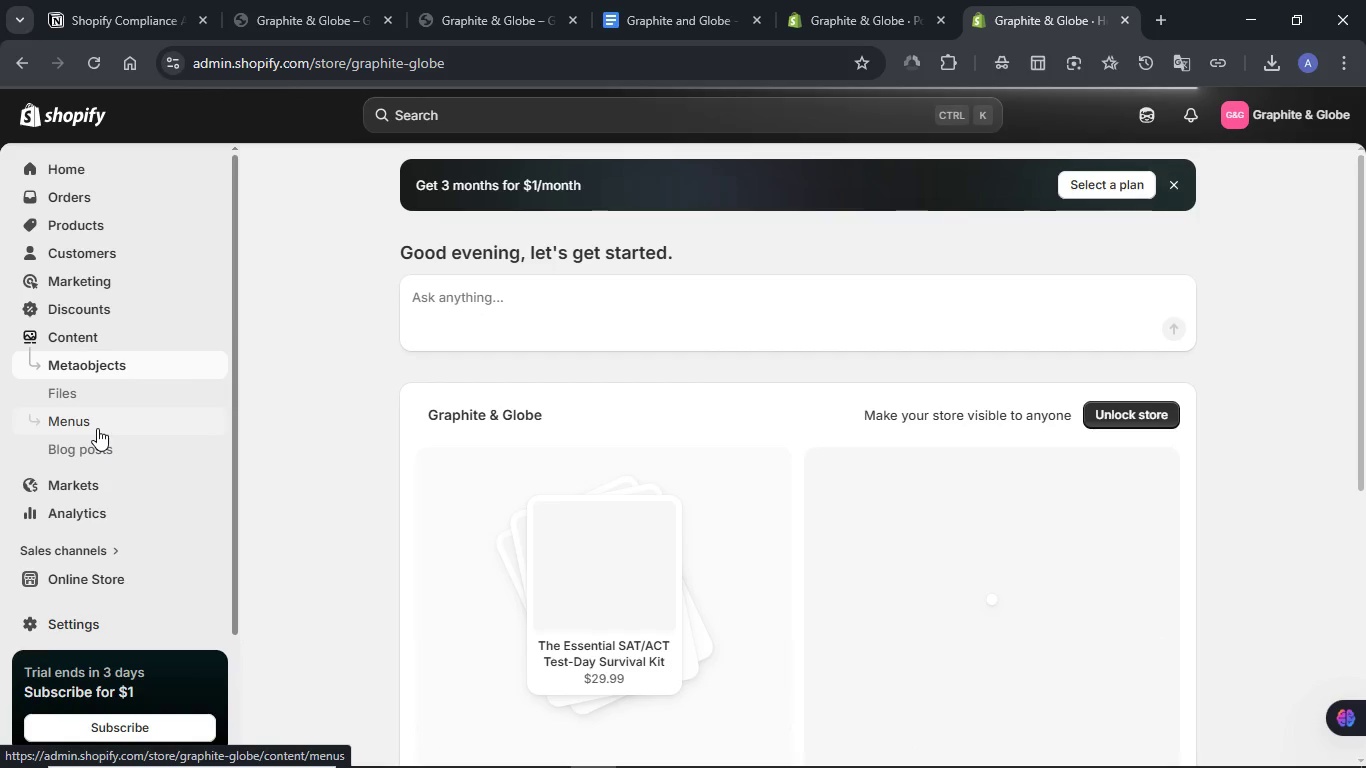 
left_click([97, 428])
 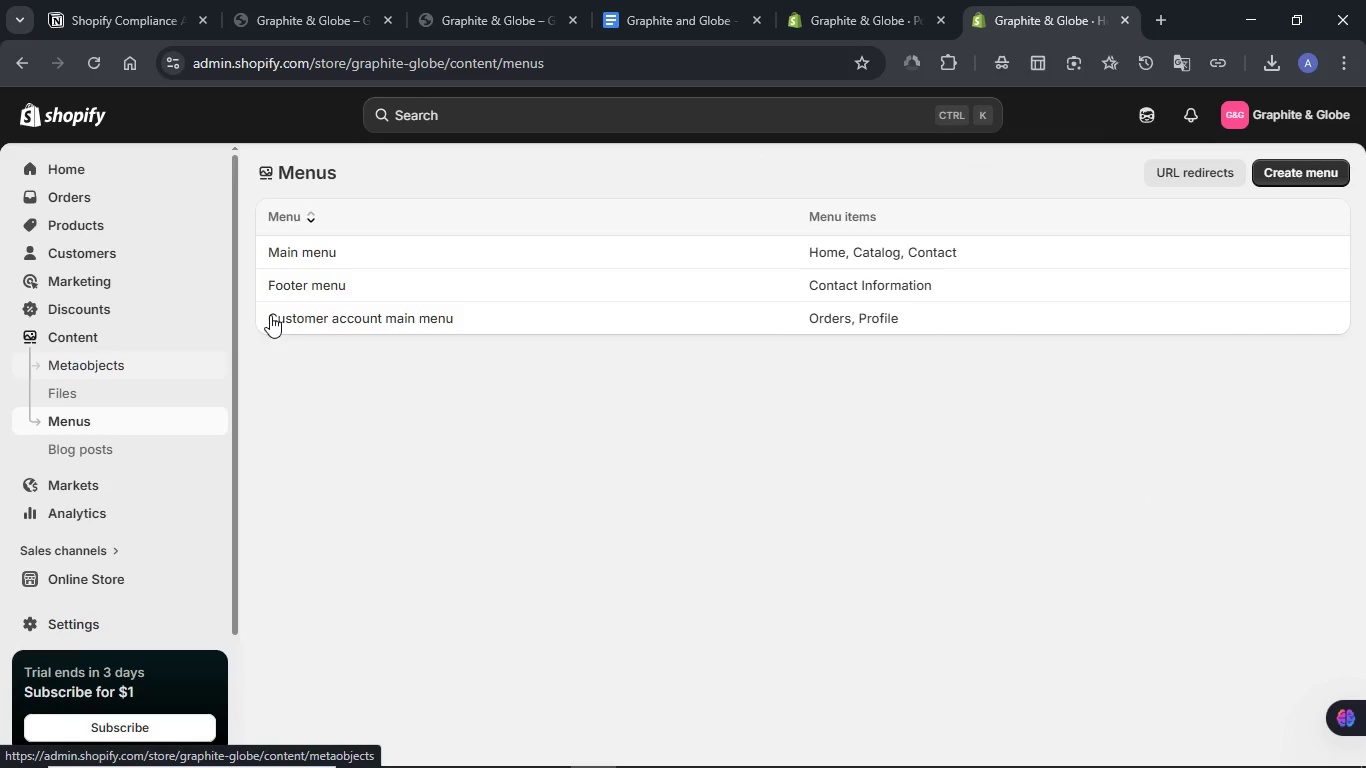 
wait(5.52)
 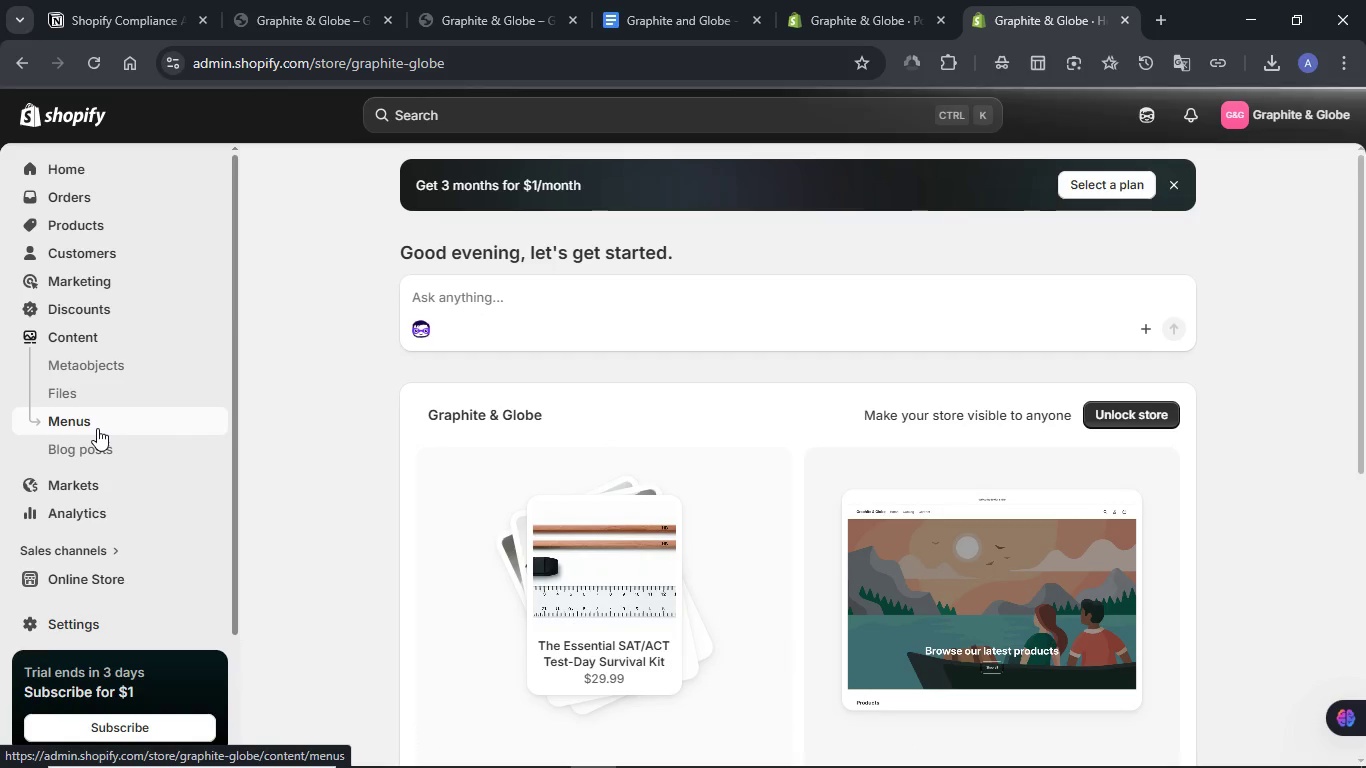 
left_click([317, 282])
 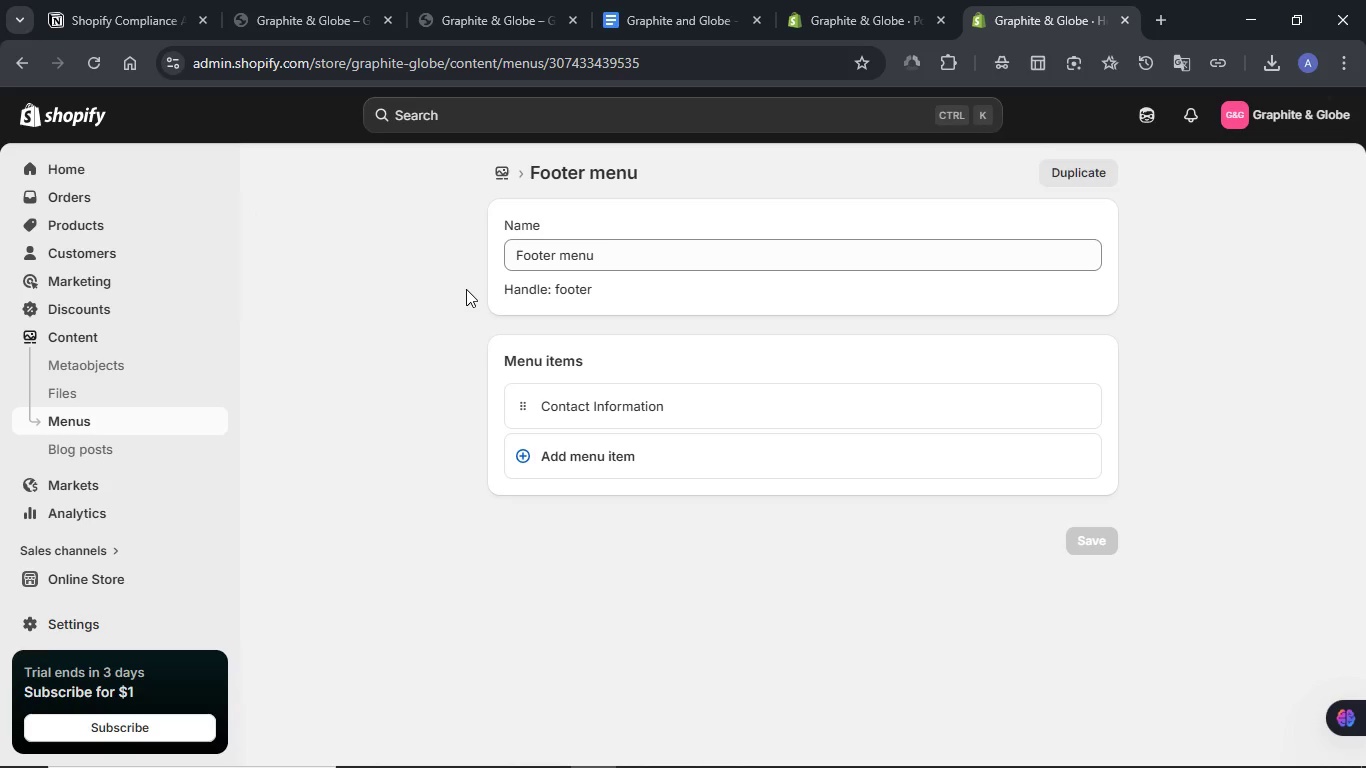 
wait(5.52)
 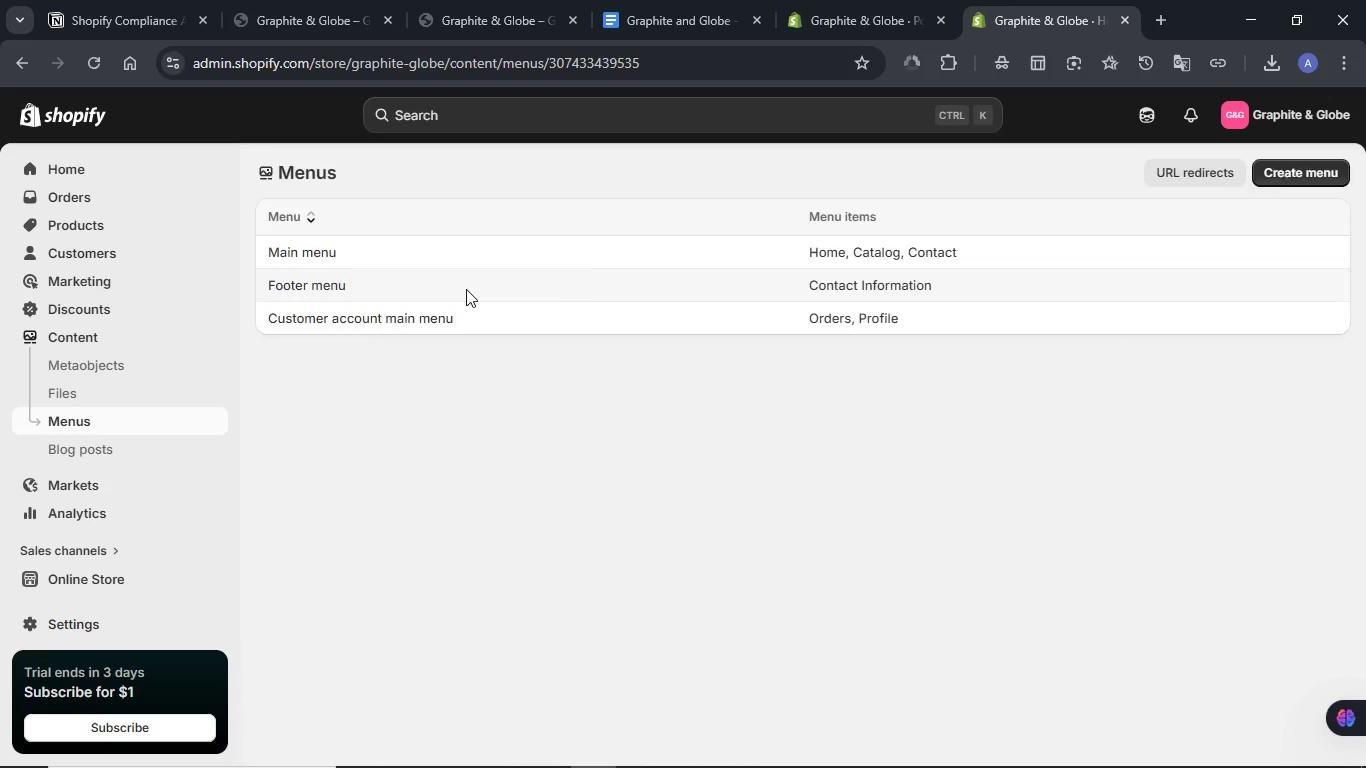 
left_click([654, 455])
 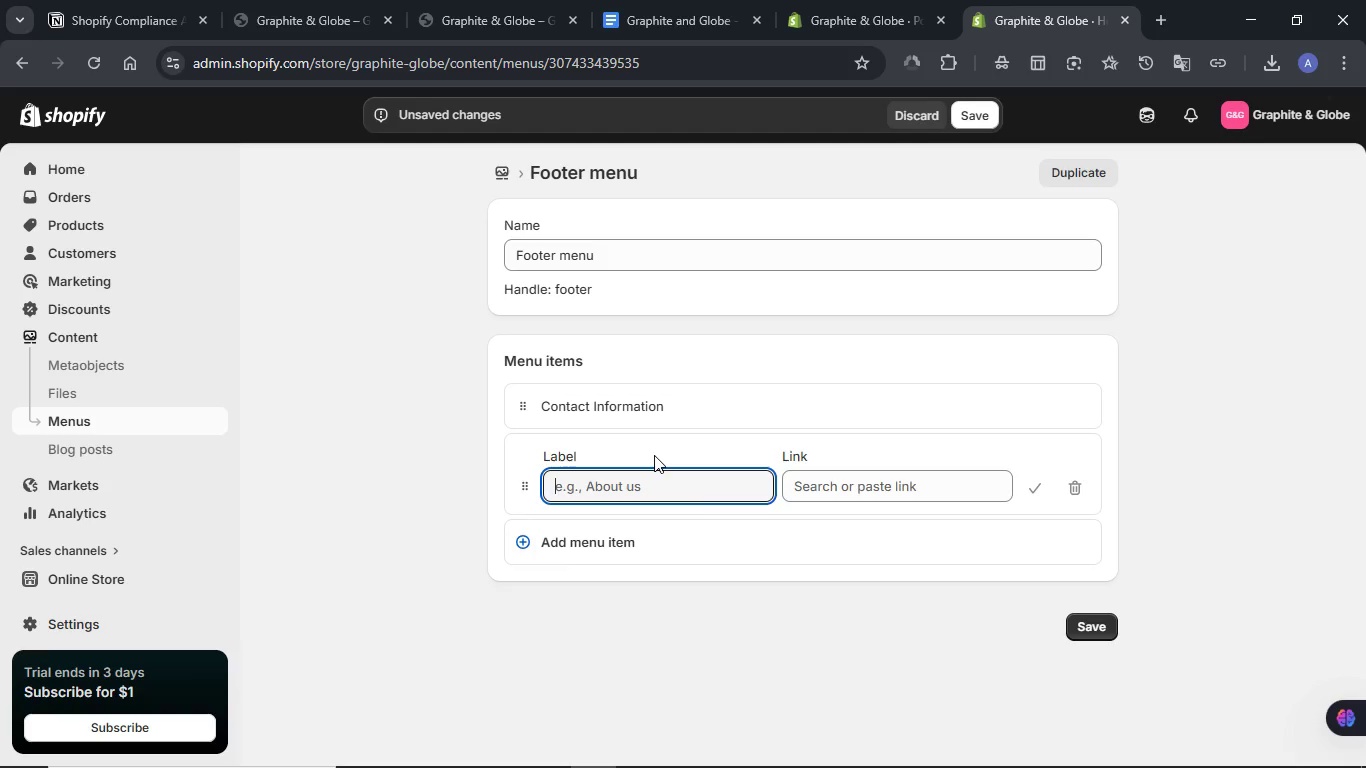 
wait(7.45)
 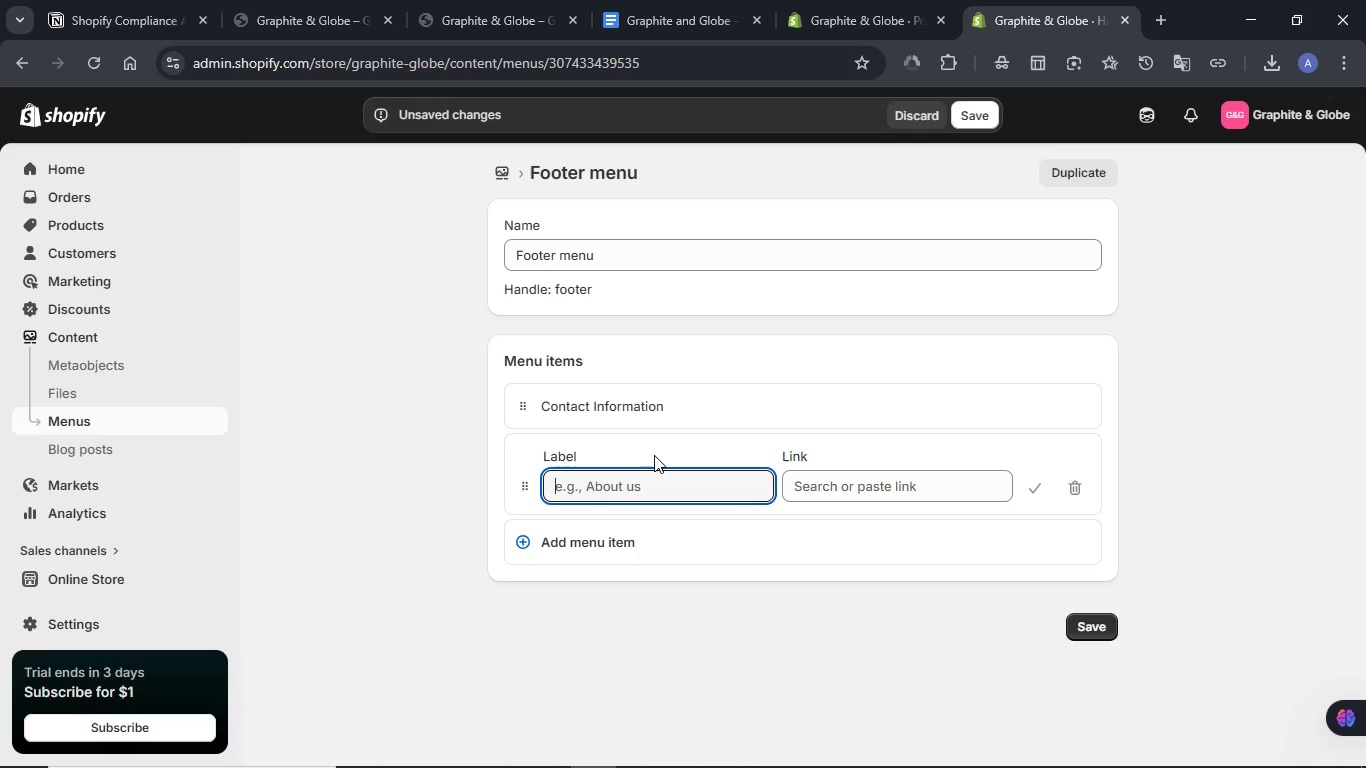 
left_click([846, 486])
 